 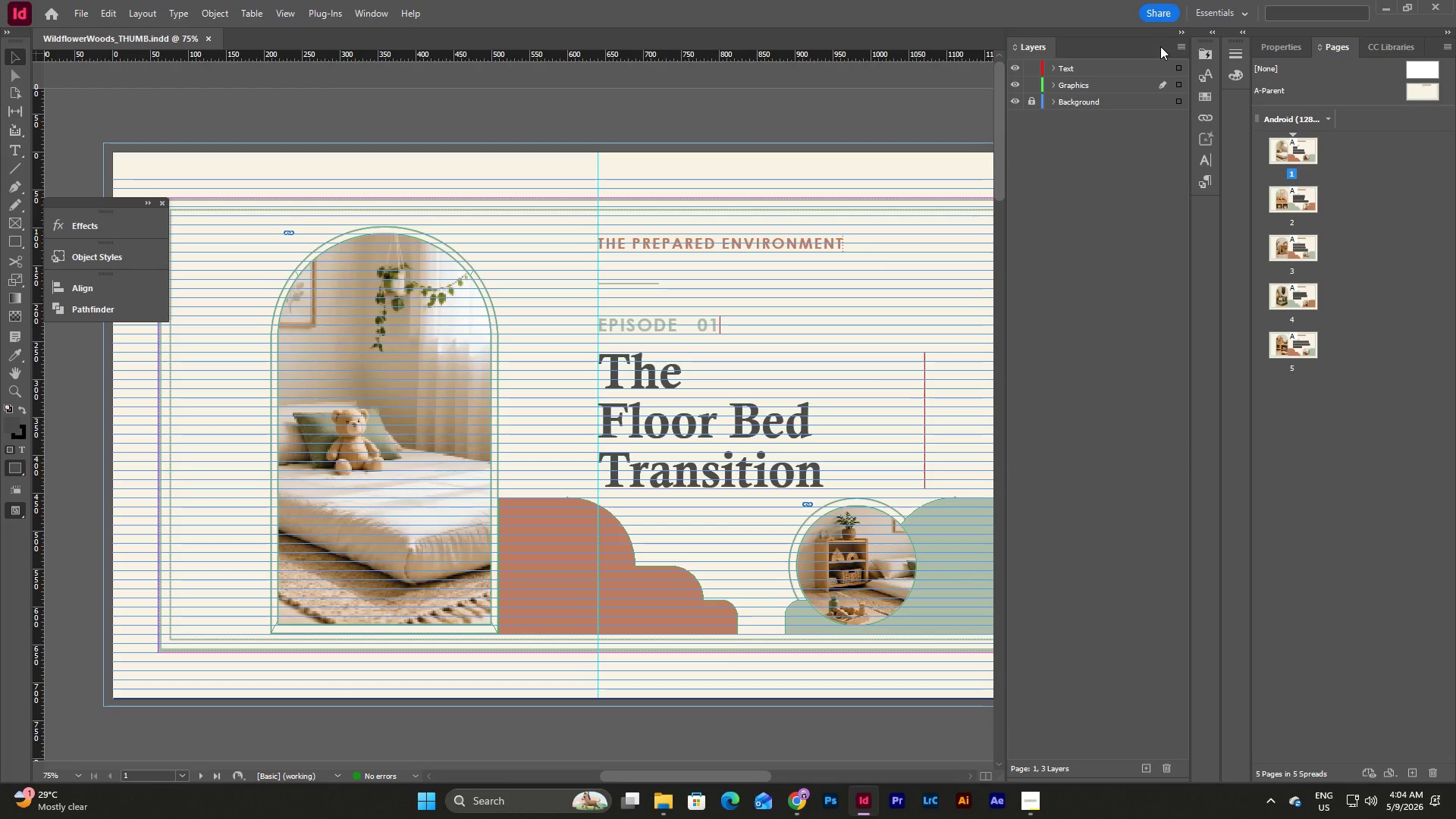 
left_click([1151, 62])
 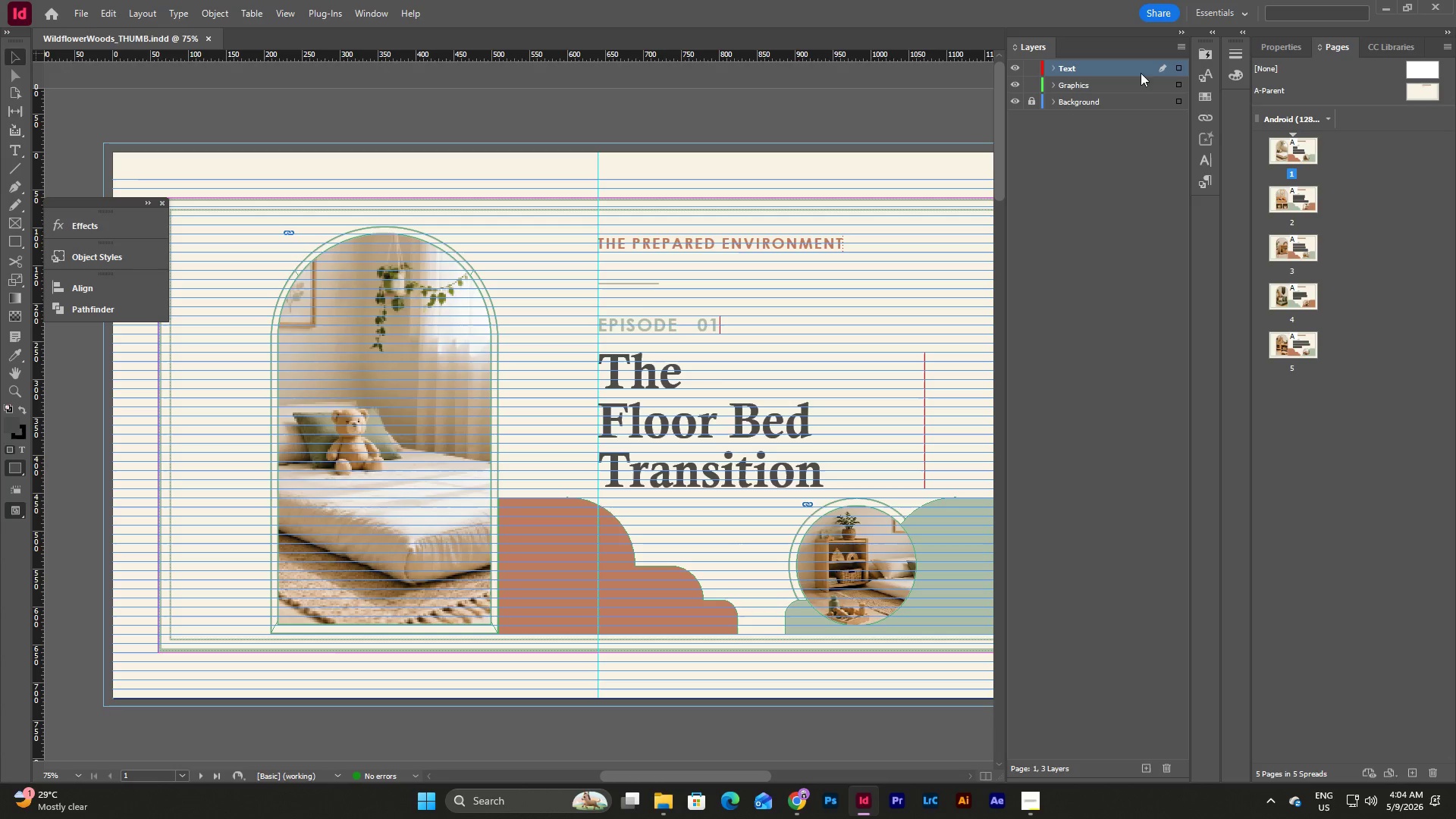 
left_click([1050, 65])
 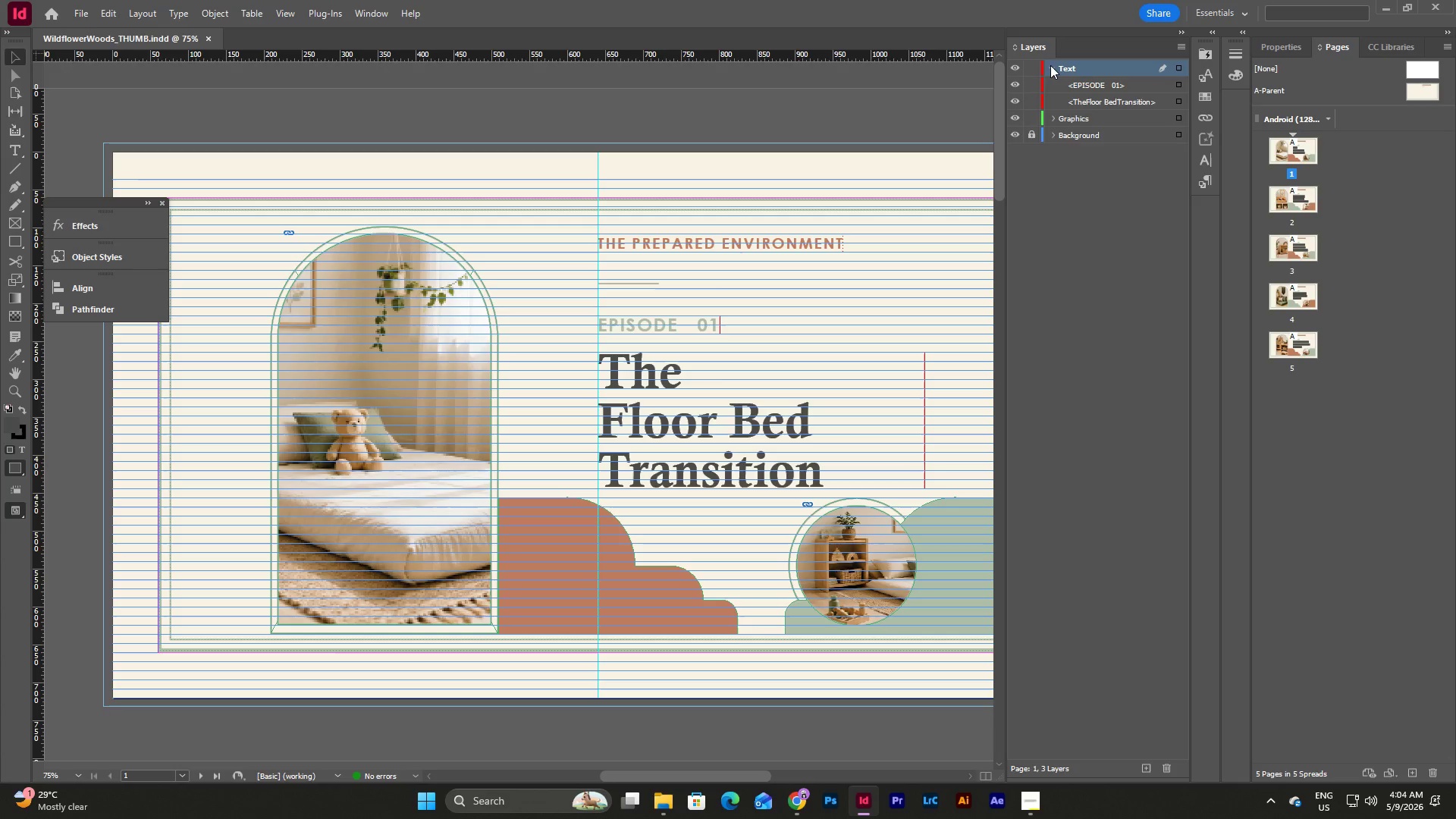 
left_click([1050, 65])
 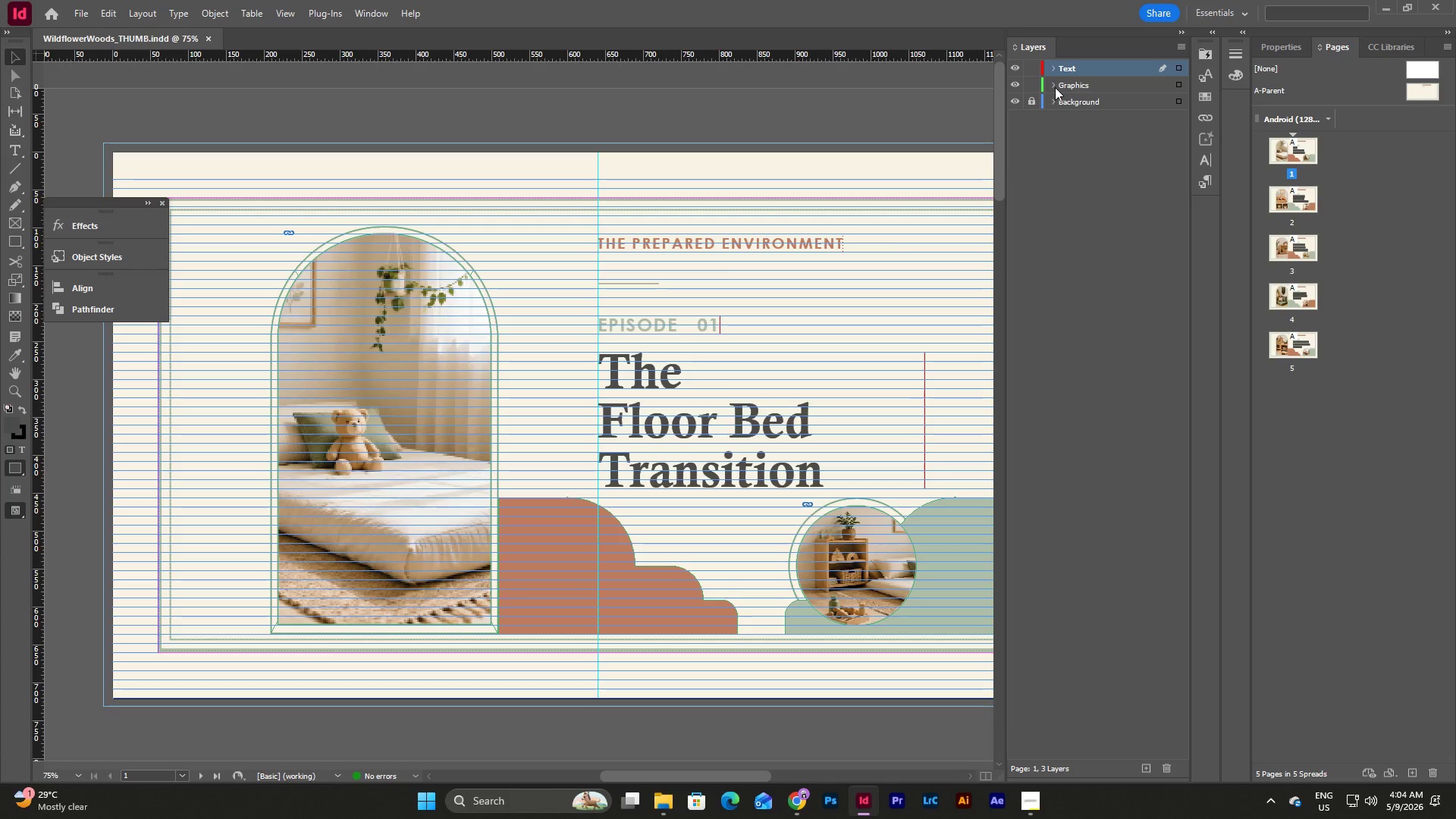 
left_click([1055, 87])
 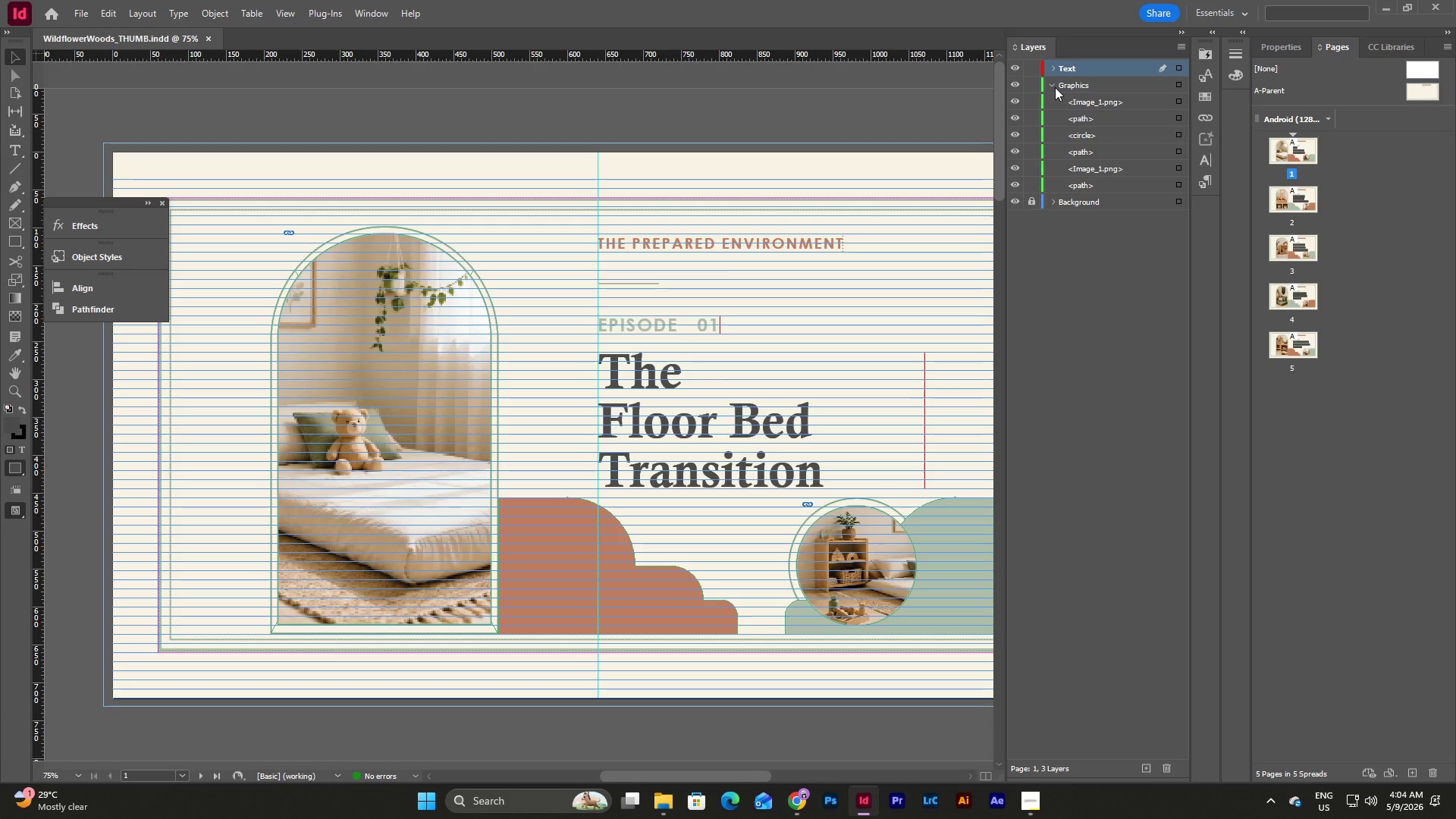 
left_click([1055, 87])
 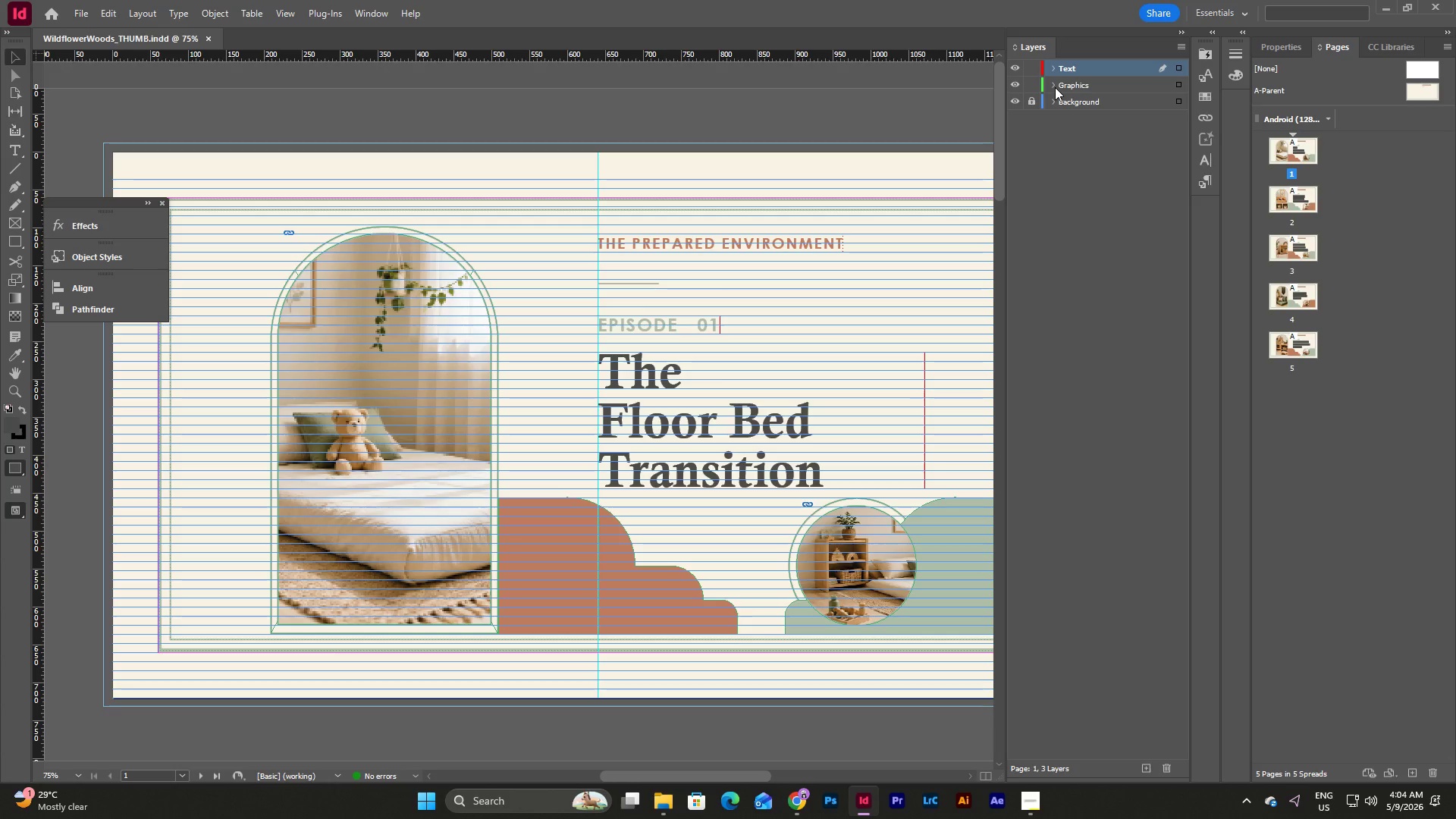 
left_click([1055, 87])
 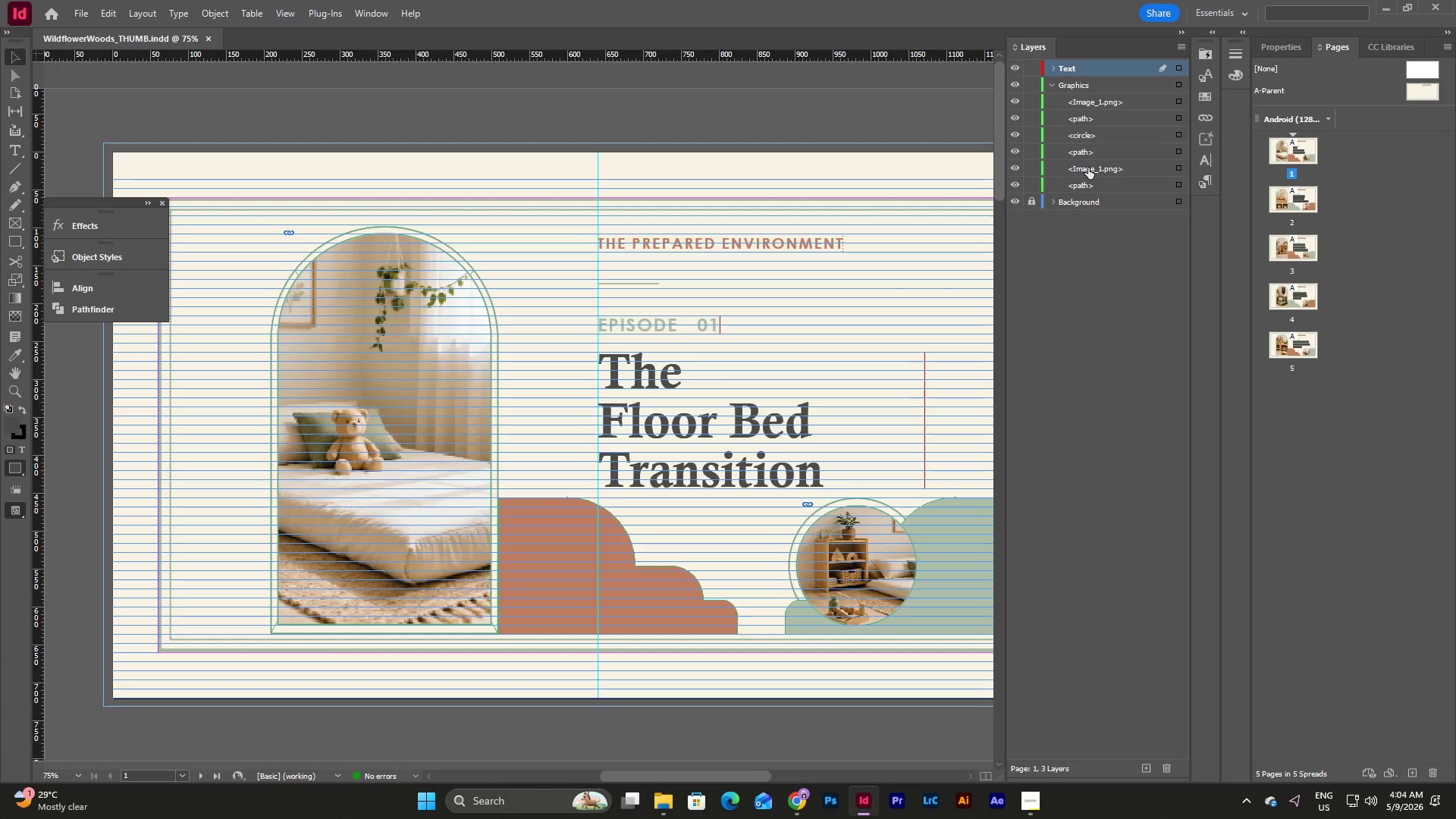 
left_click_drag(start_coordinate=[1089, 169], to_coordinate=[1090, 111])
 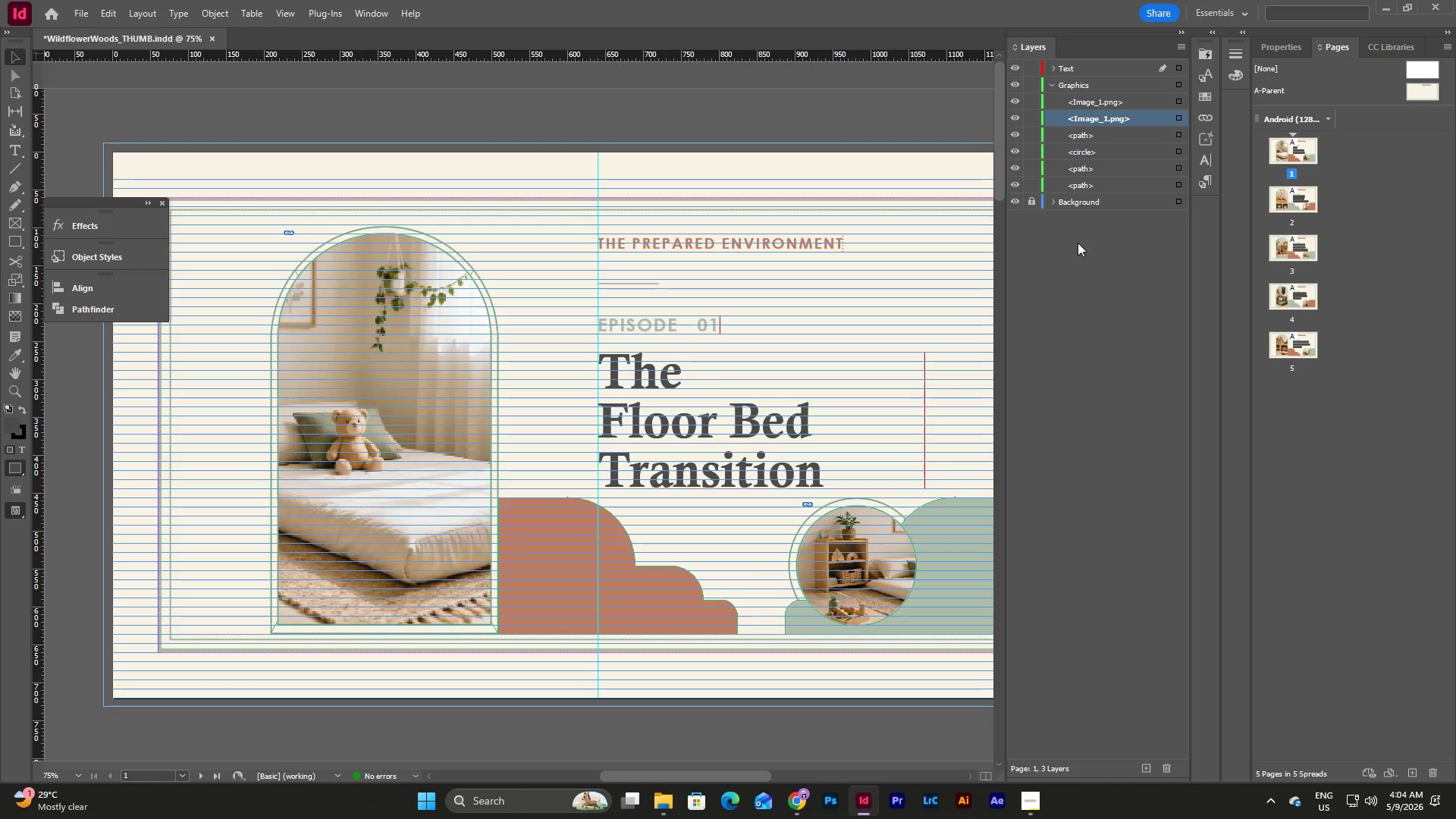 
left_click([1078, 243])
 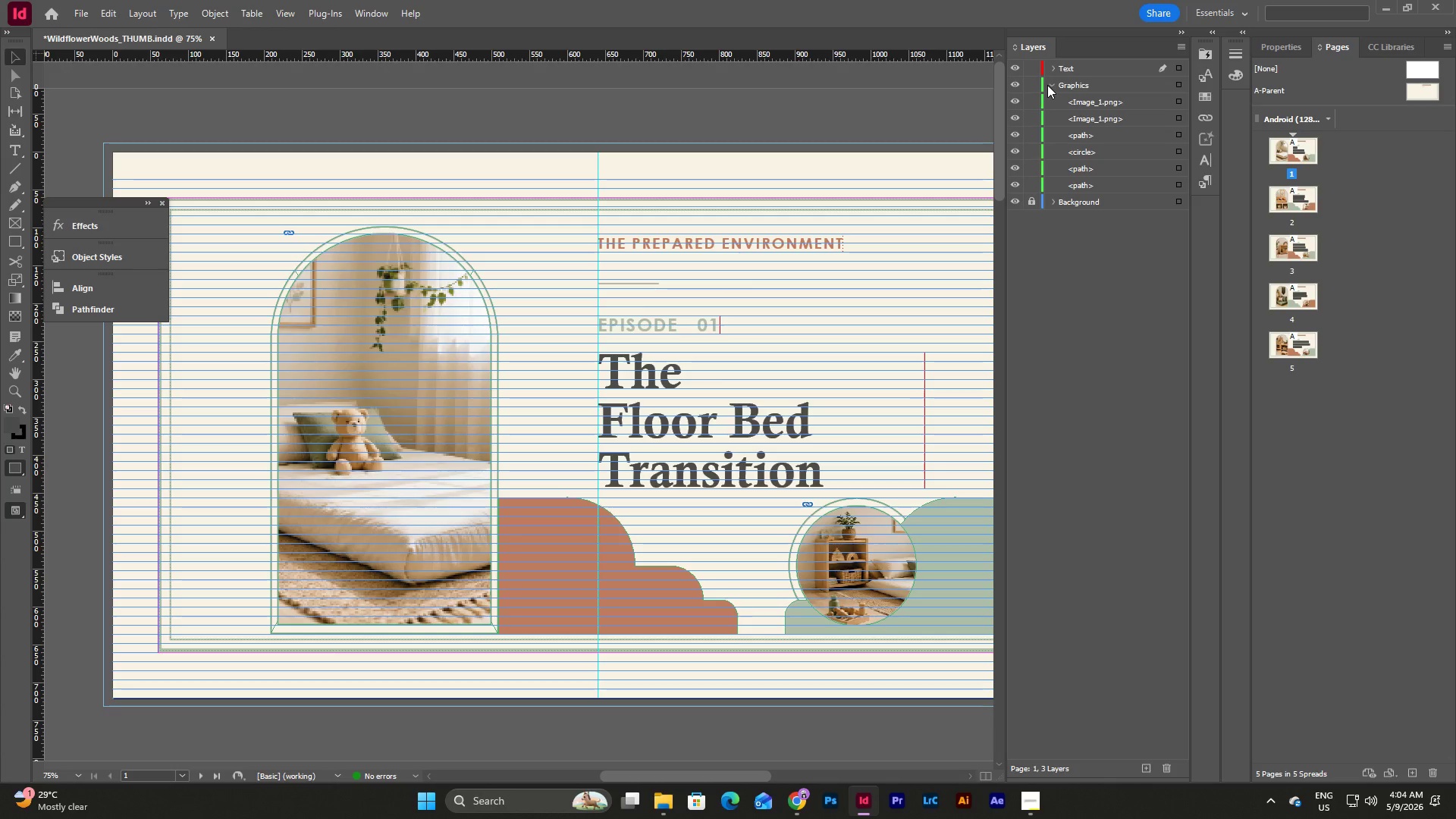 
left_click([1047, 85])
 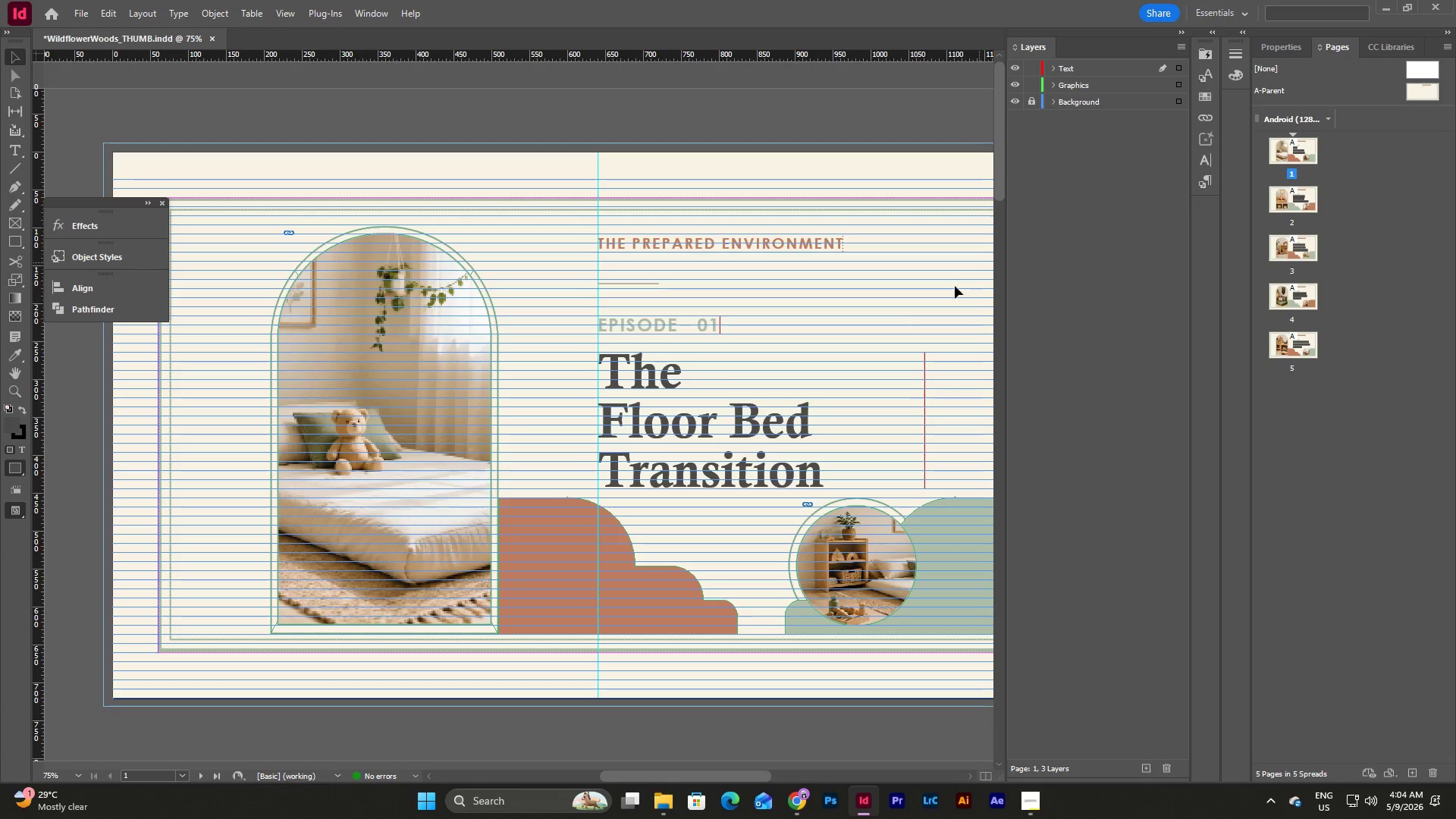 
scroll: coordinate [849, 264], scroll_direction: down, amount: 9.0
 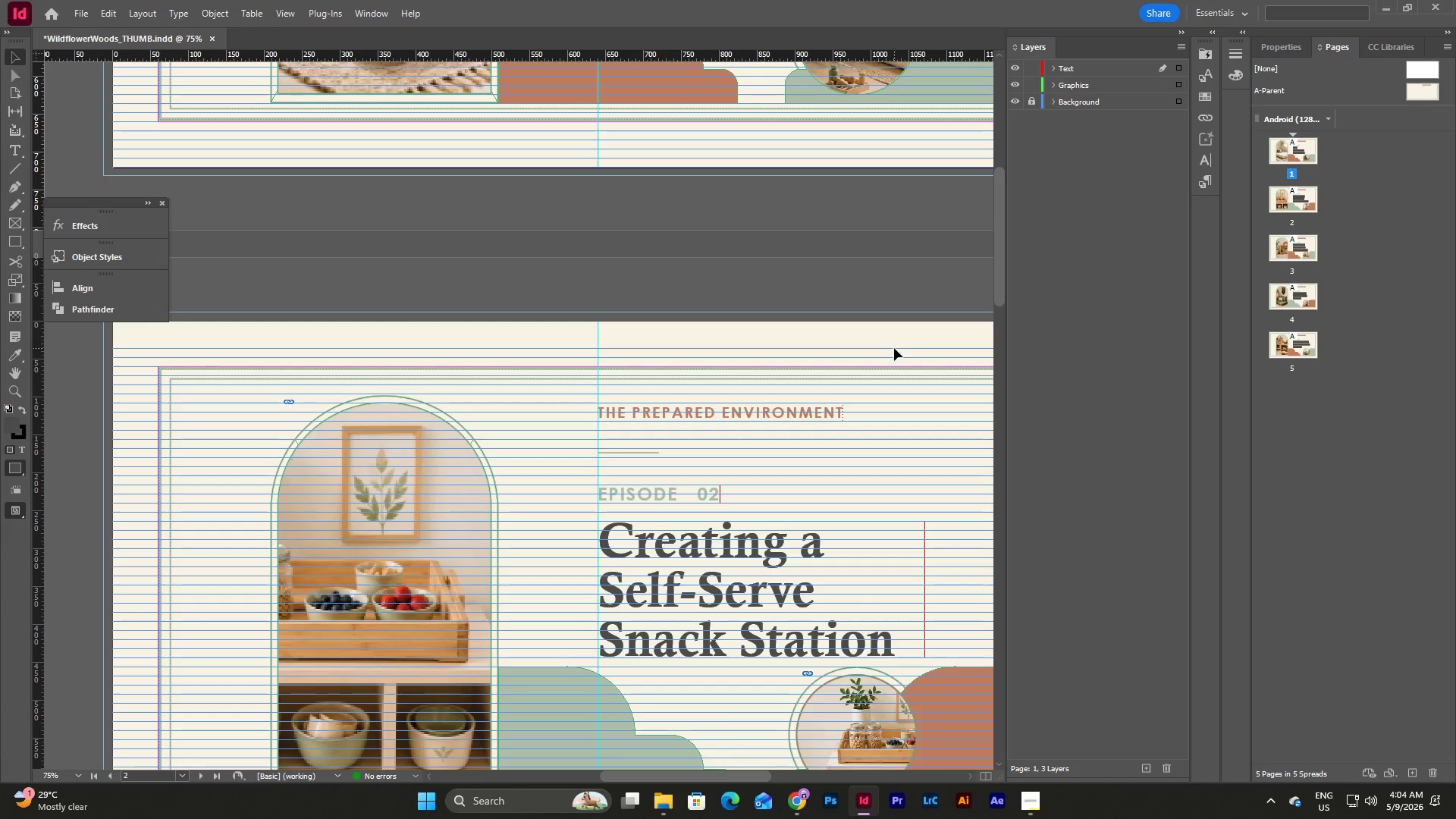 
left_click([894, 348])
 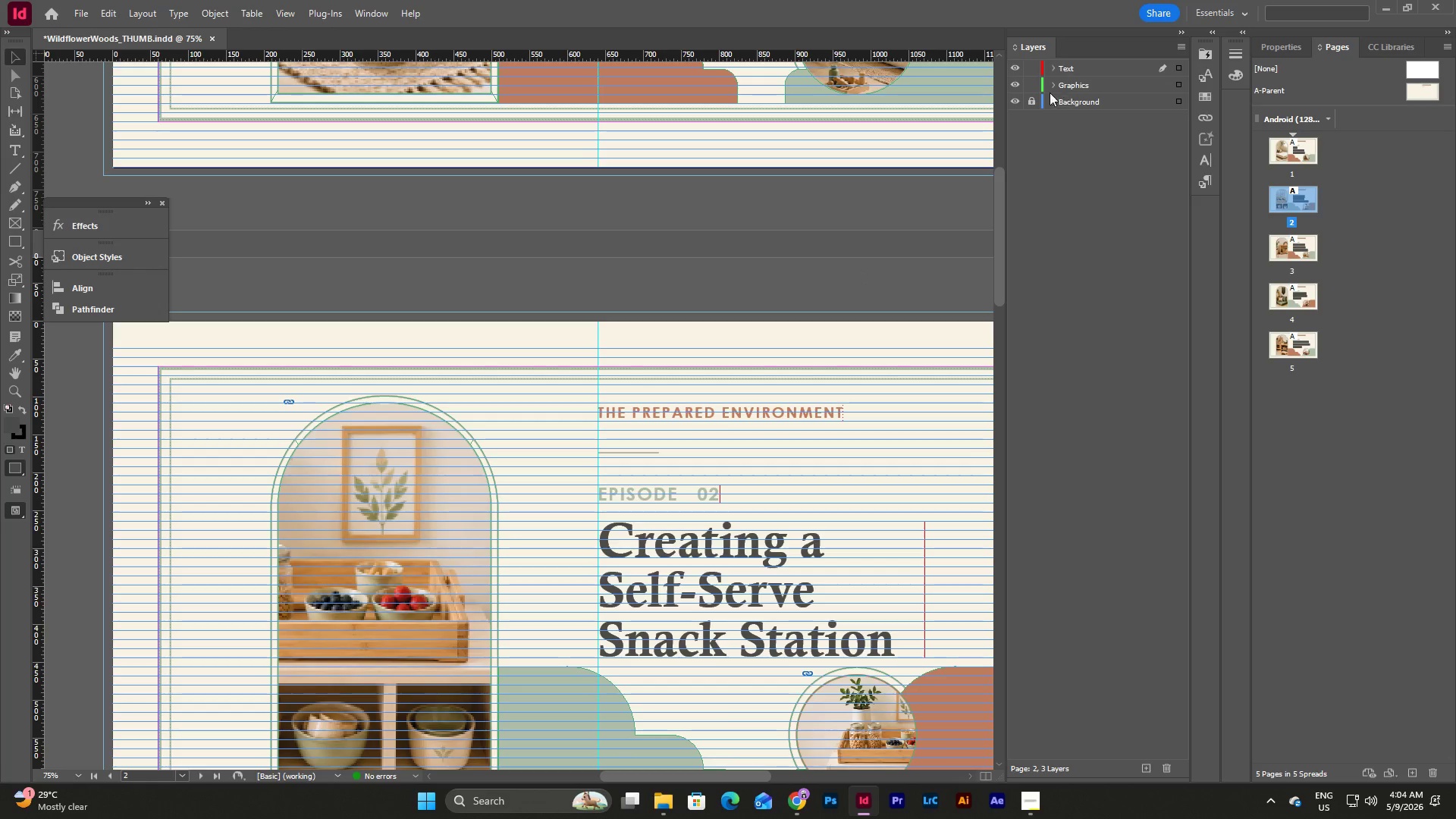 
left_click([1048, 86])
 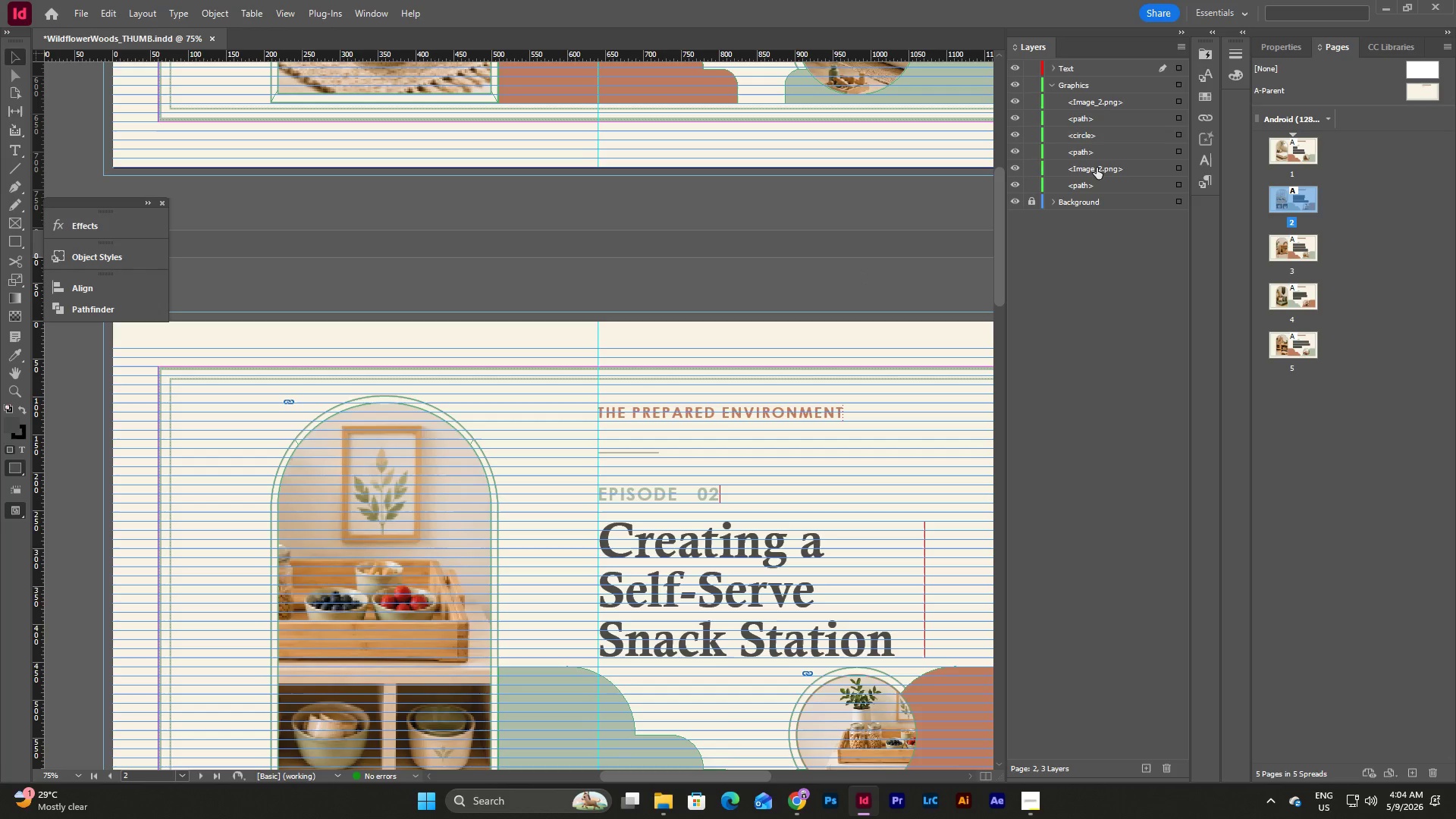 
left_click_drag(start_coordinate=[1097, 168], to_coordinate=[1097, 105])
 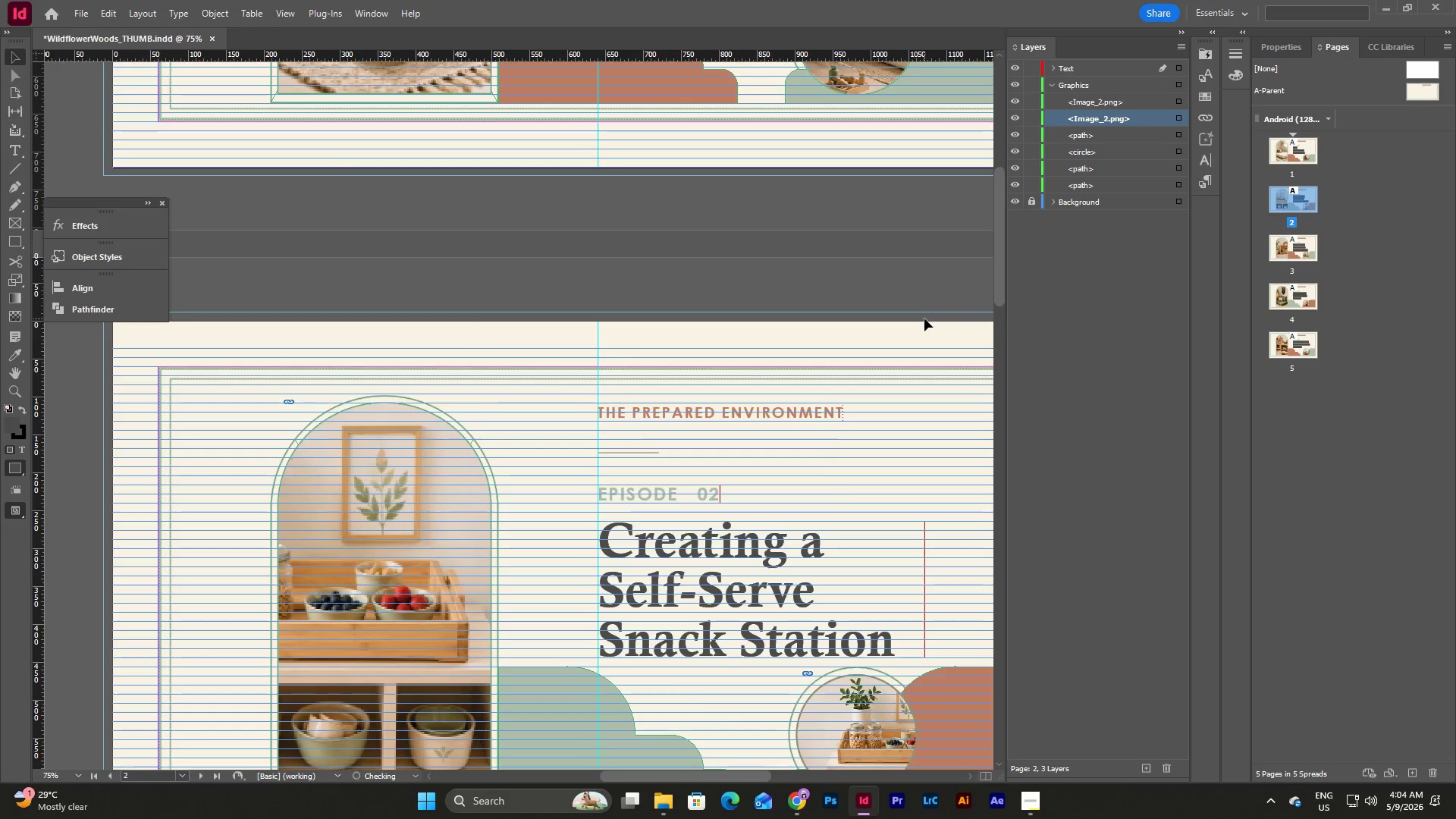 
scroll: coordinate [924, 318], scroll_direction: down, amount: 10.0
 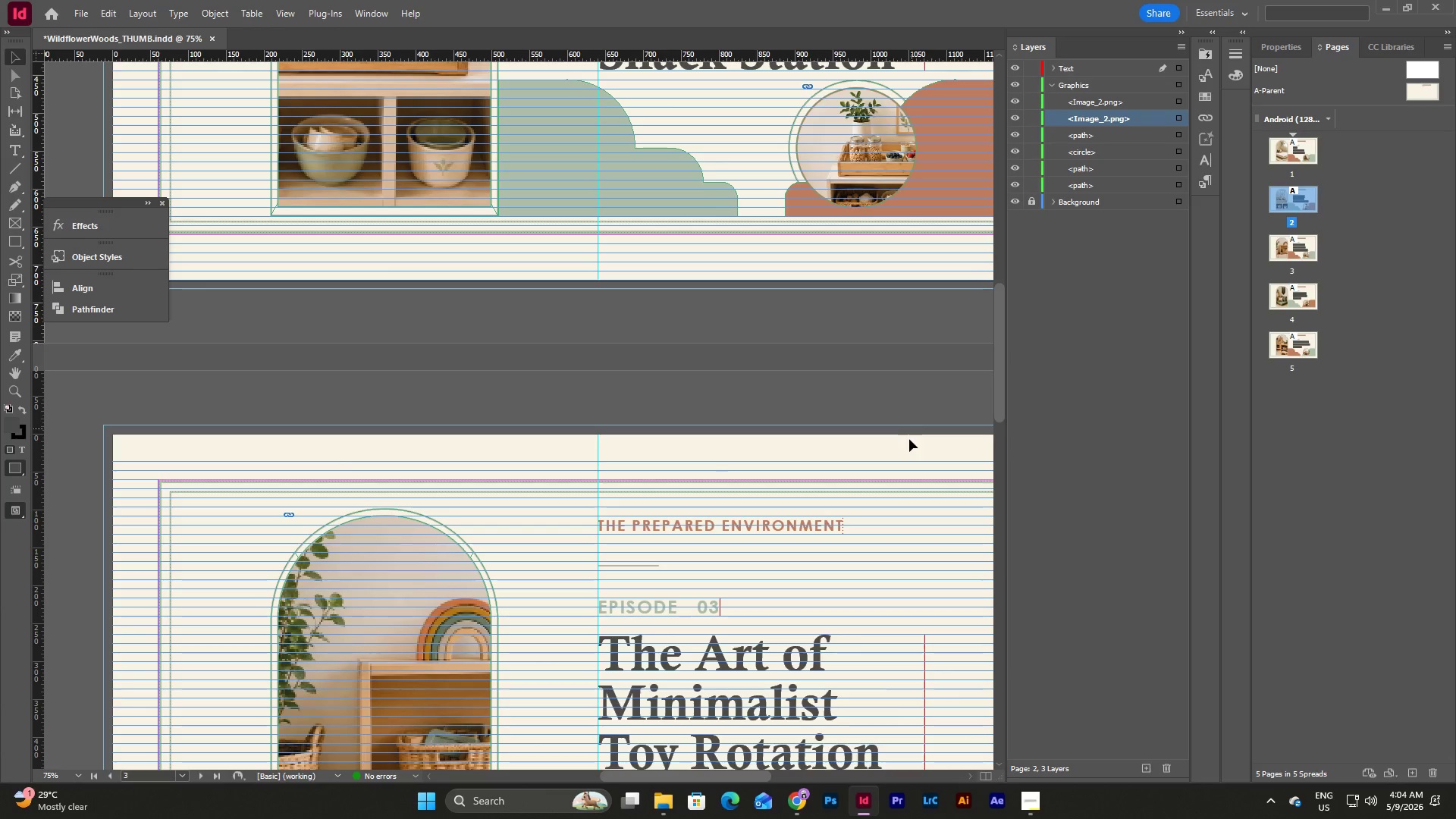 
left_click([908, 444])
 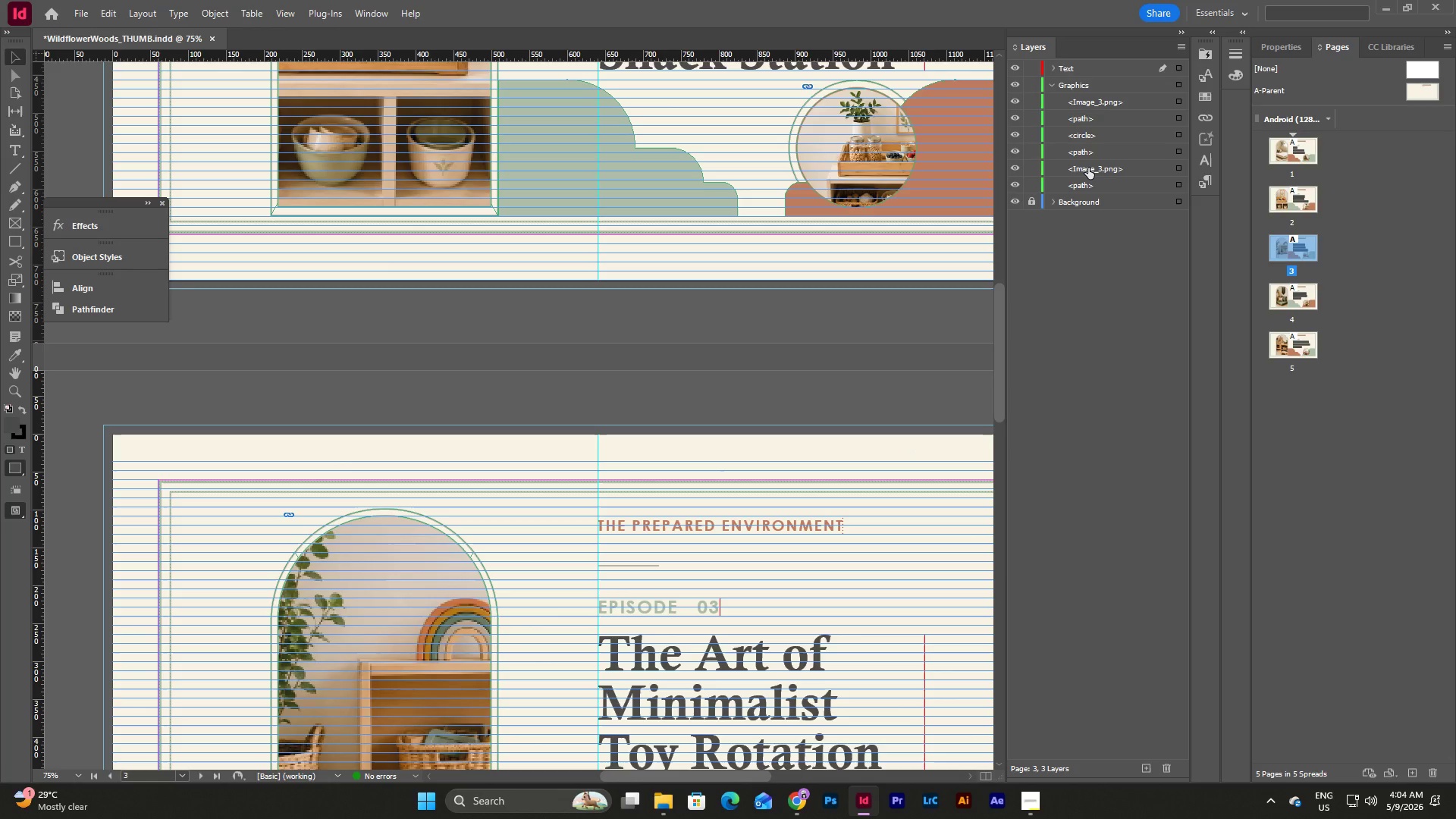 
left_click_drag(start_coordinate=[1088, 168], to_coordinate=[1097, 111])
 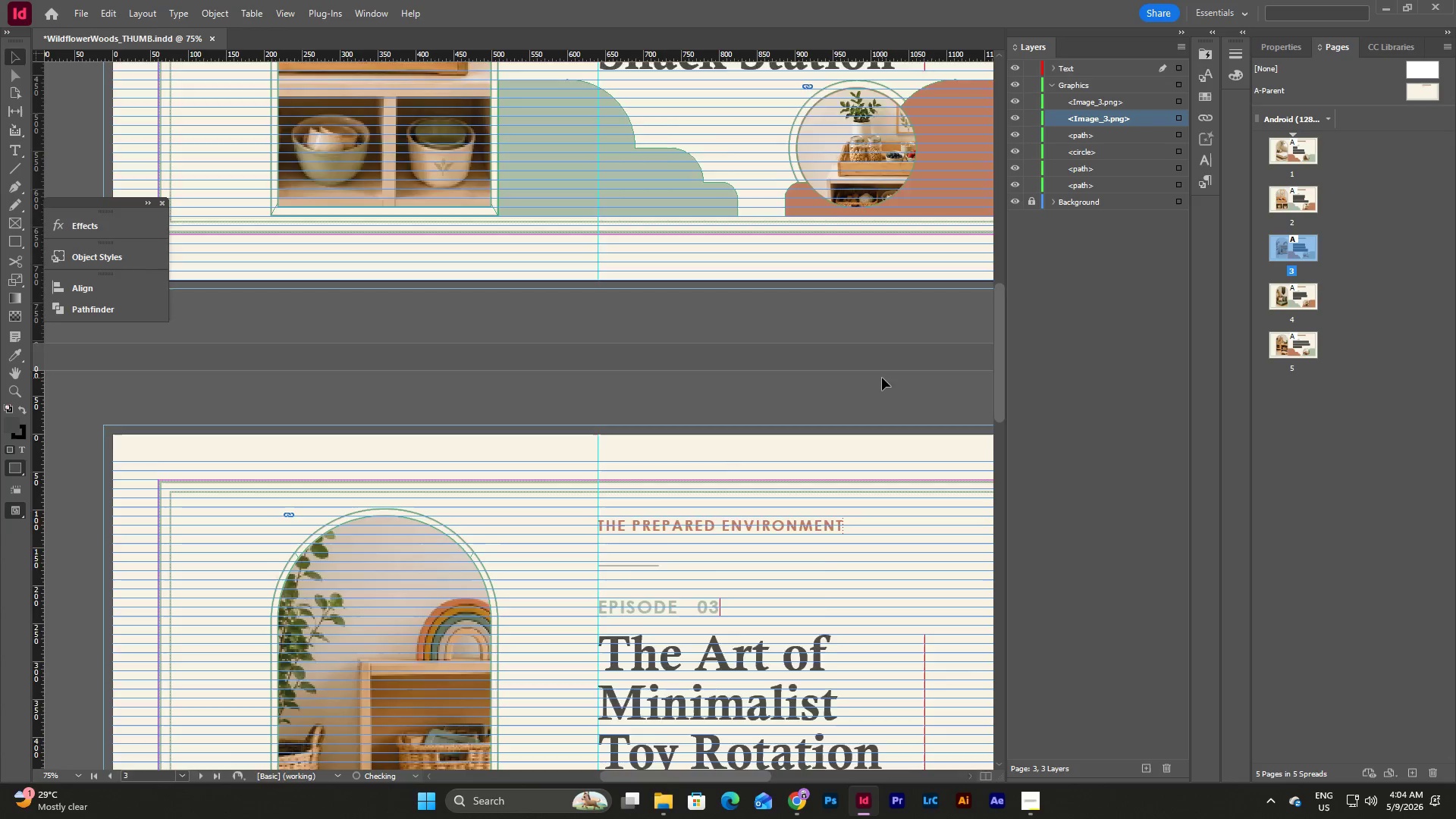 
scroll: coordinate [882, 378], scroll_direction: down, amount: 4.0
 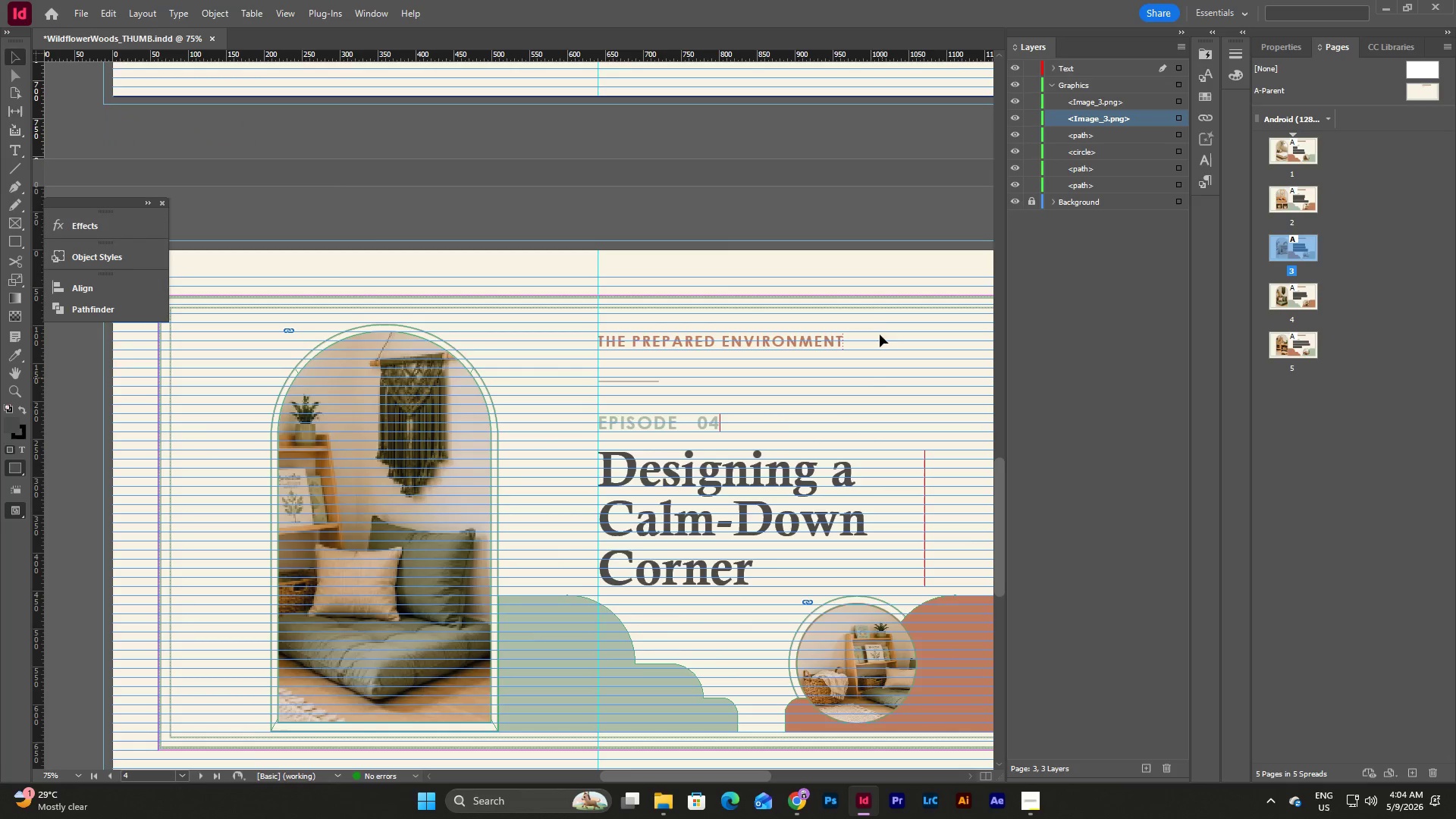 
left_click([871, 264])
 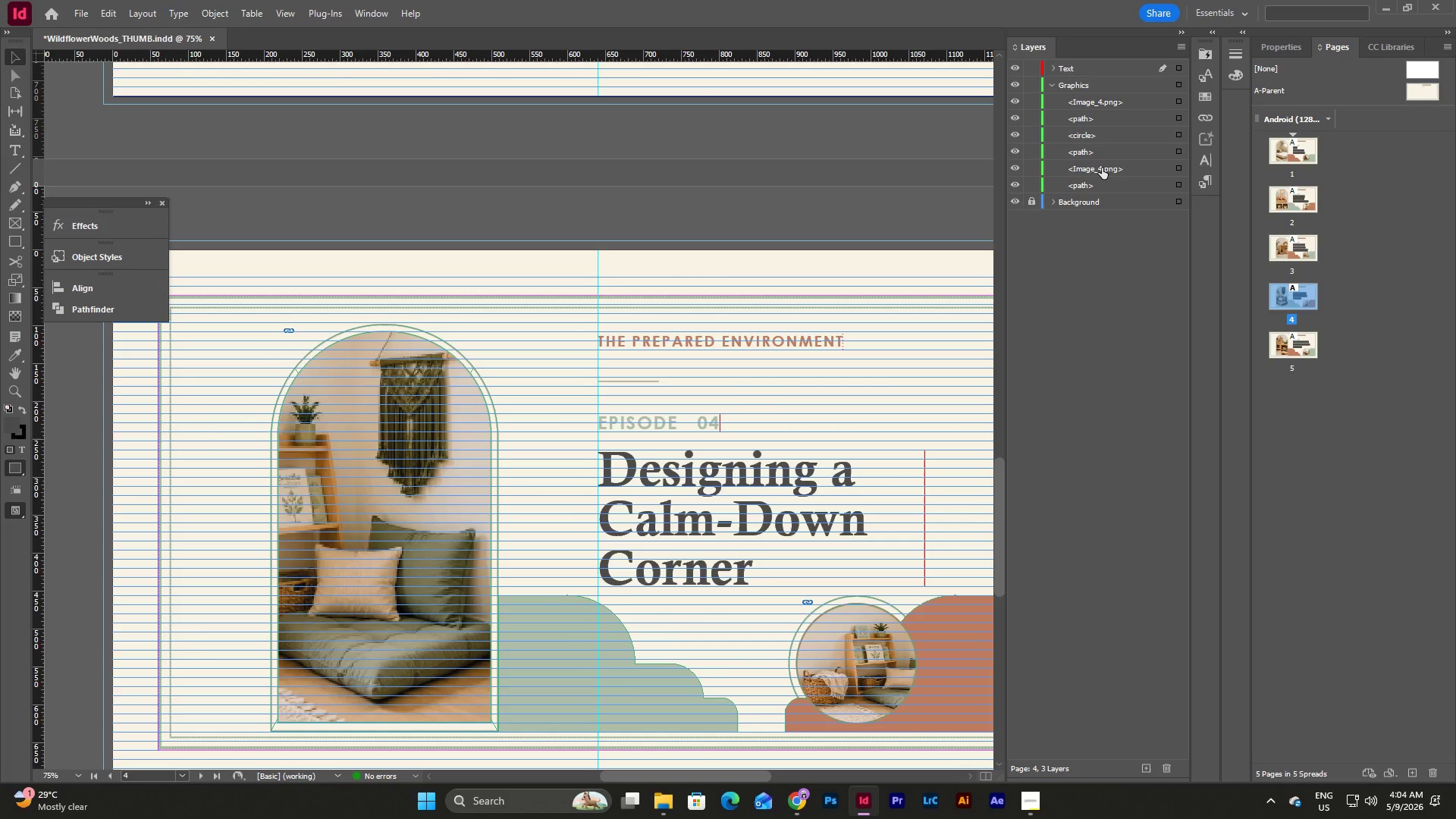 
left_click_drag(start_coordinate=[1102, 168], to_coordinate=[1104, 109])
 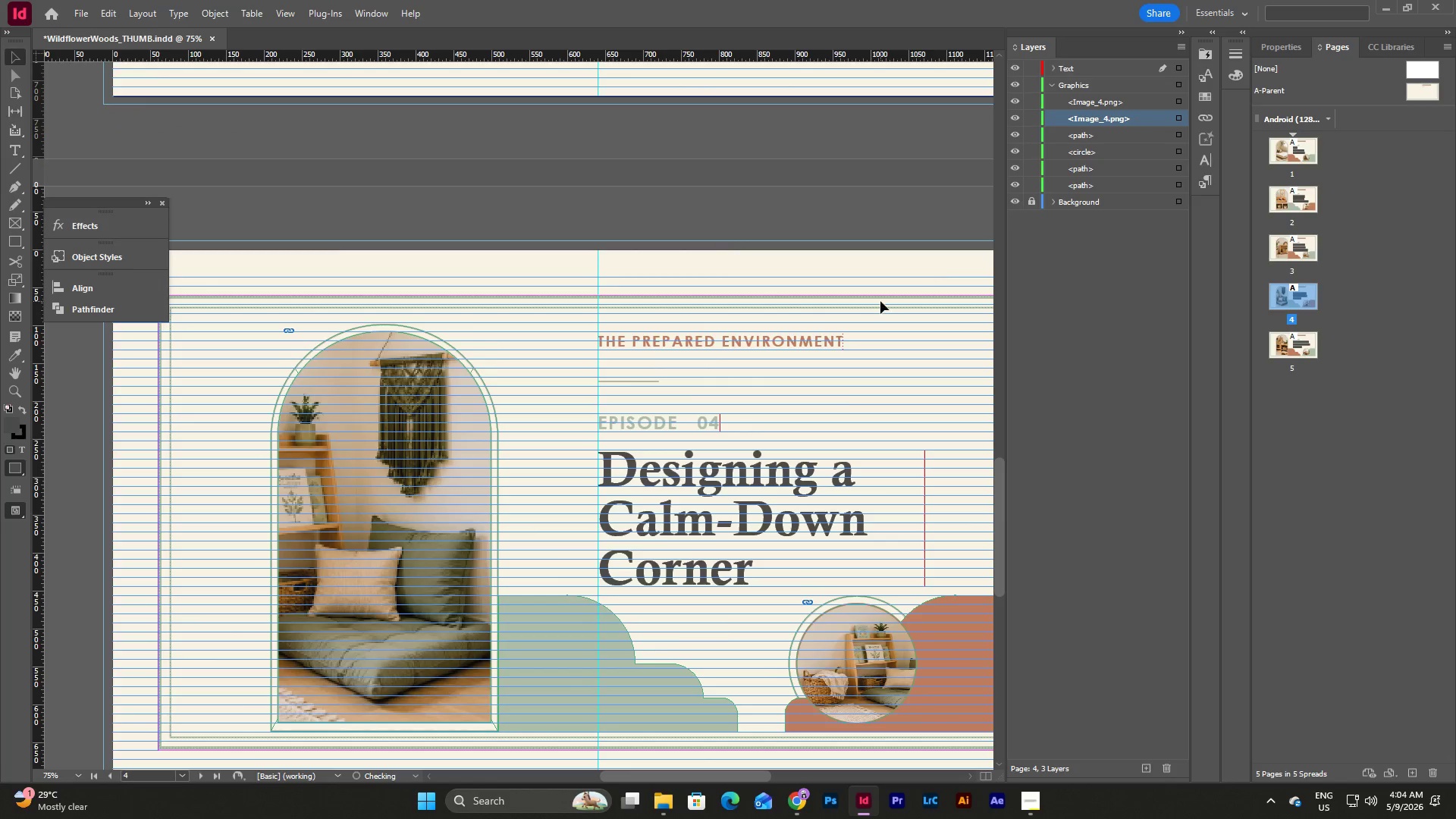 
scroll: coordinate [880, 303], scroll_direction: down, amount: 11.0
 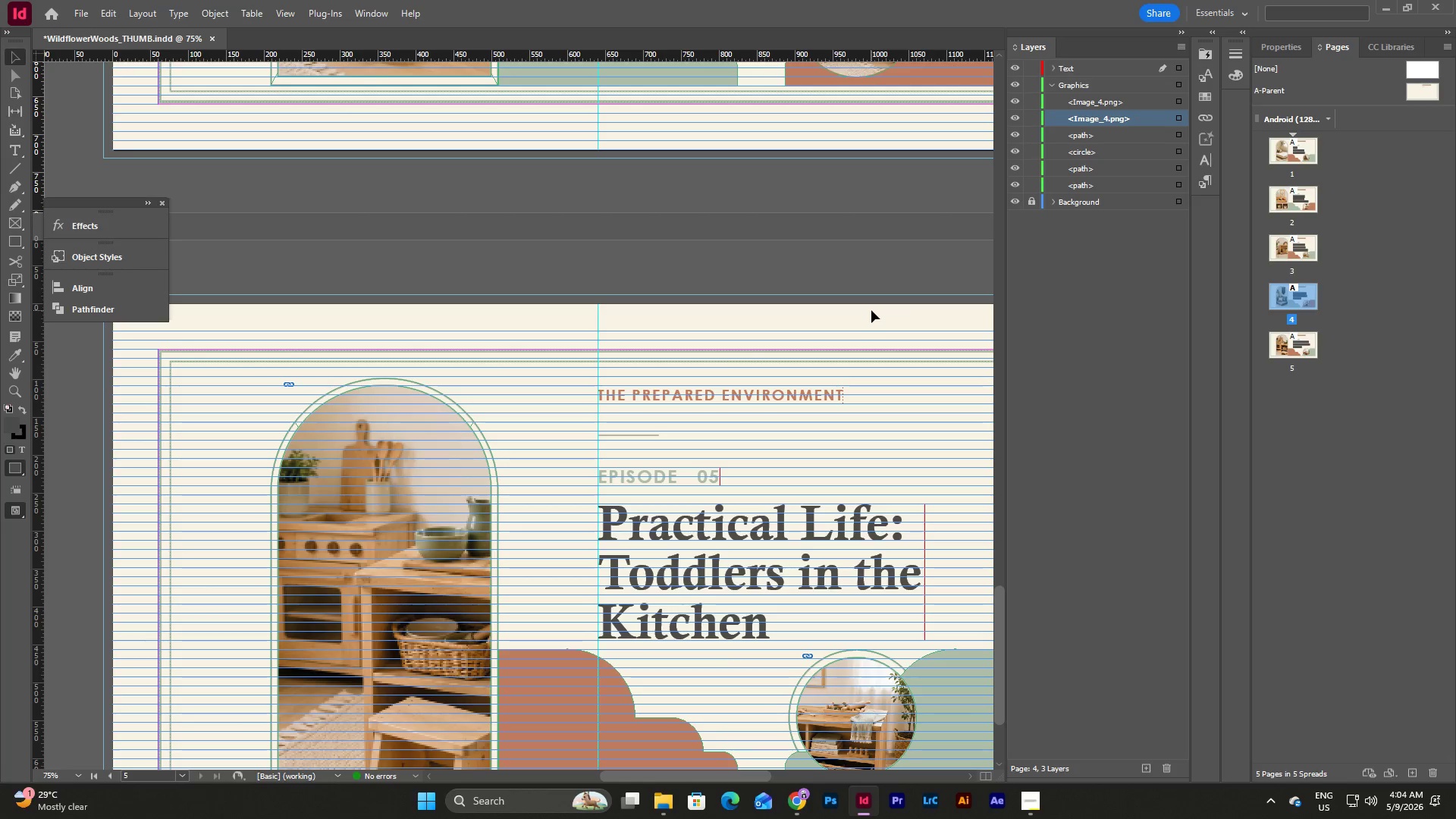 
left_click([871, 310])
 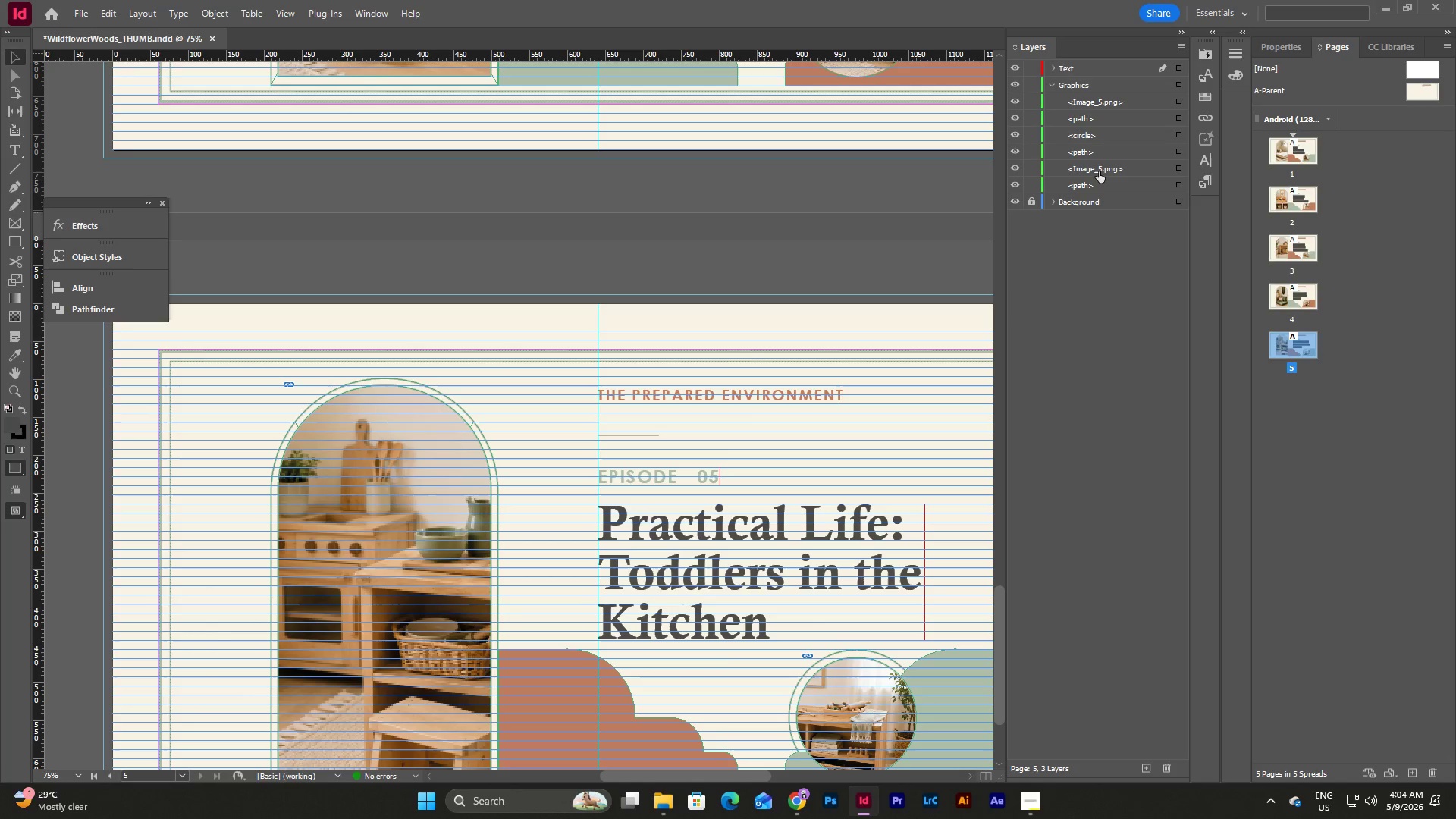 
left_click_drag(start_coordinate=[1100, 171], to_coordinate=[1100, 109])
 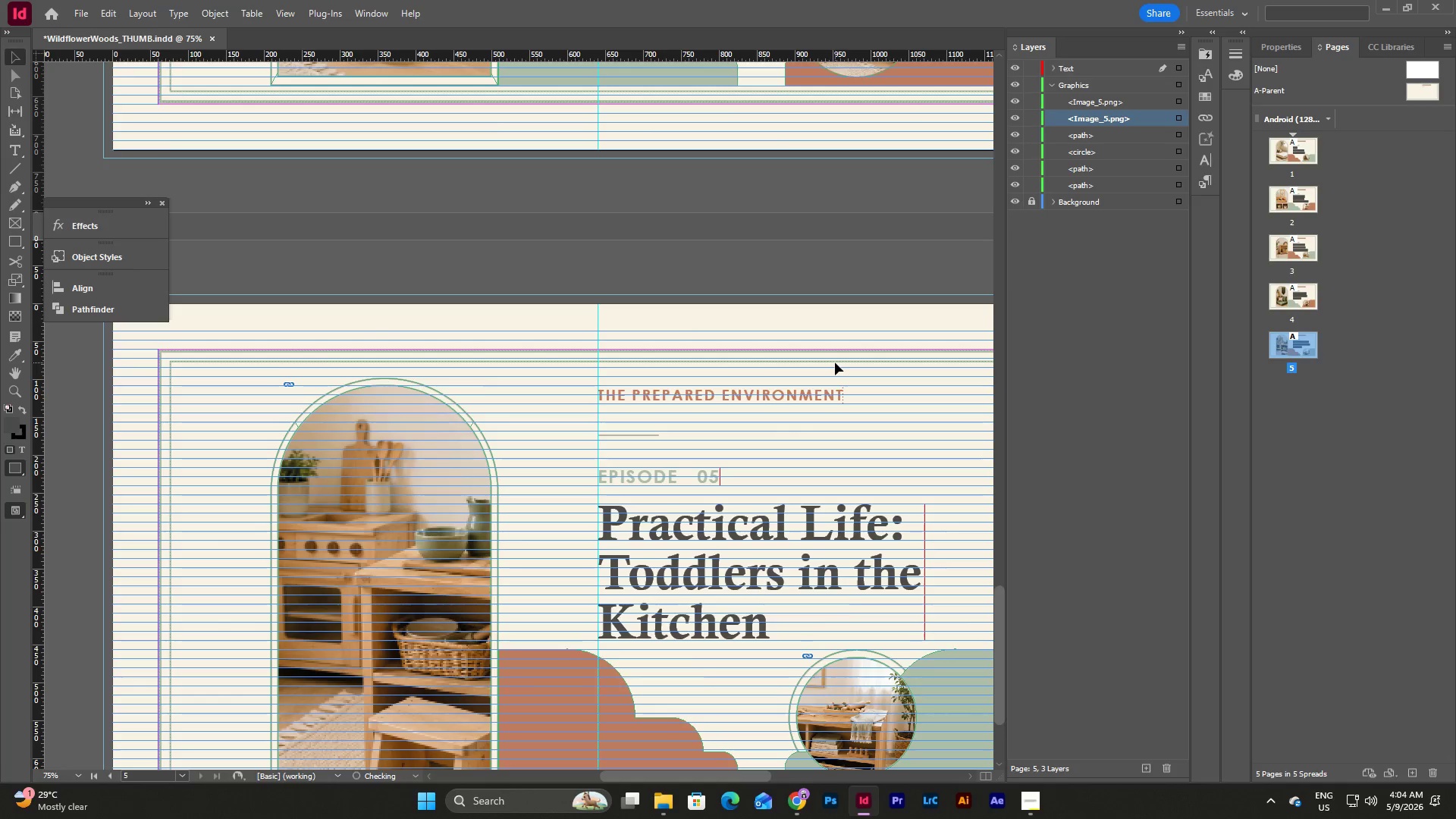 
scroll: coordinate [835, 362], scroll_direction: down, amount: 2.0
 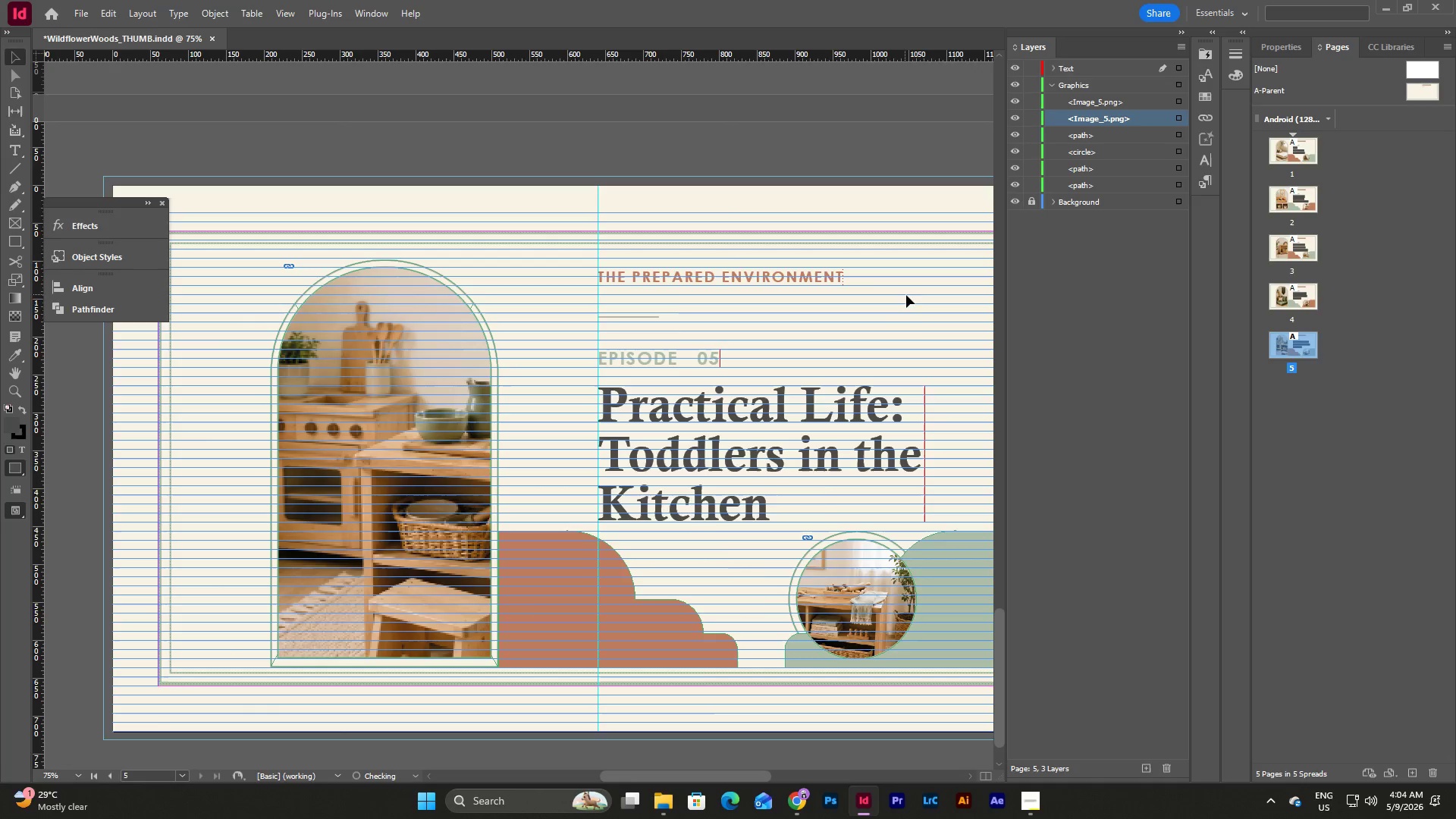 
scroll: coordinate [920, 321], scroll_direction: up, amount: 18.0
 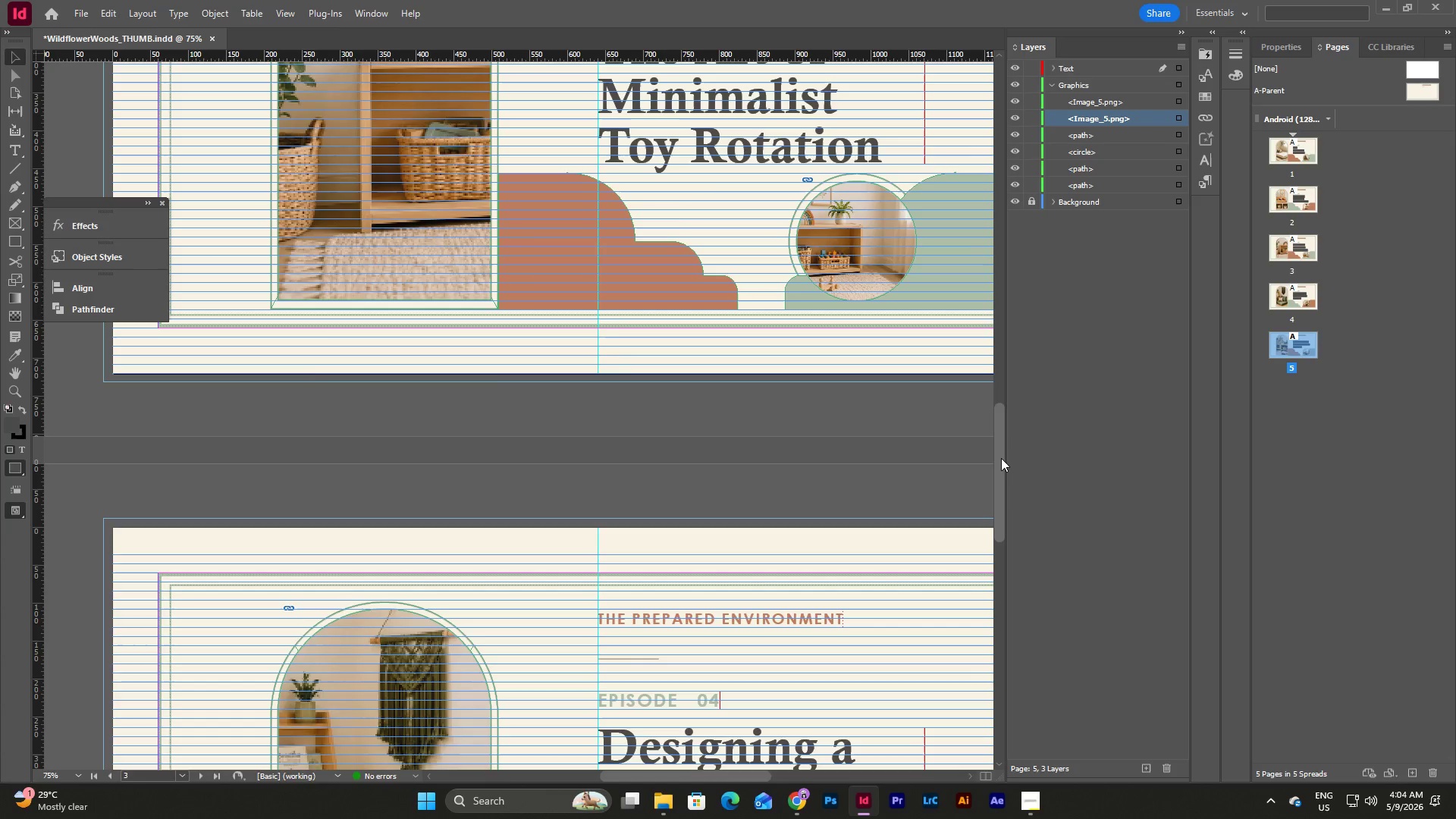 
left_click_drag(start_coordinate=[1001, 458], to_coordinate=[1018, 108])
 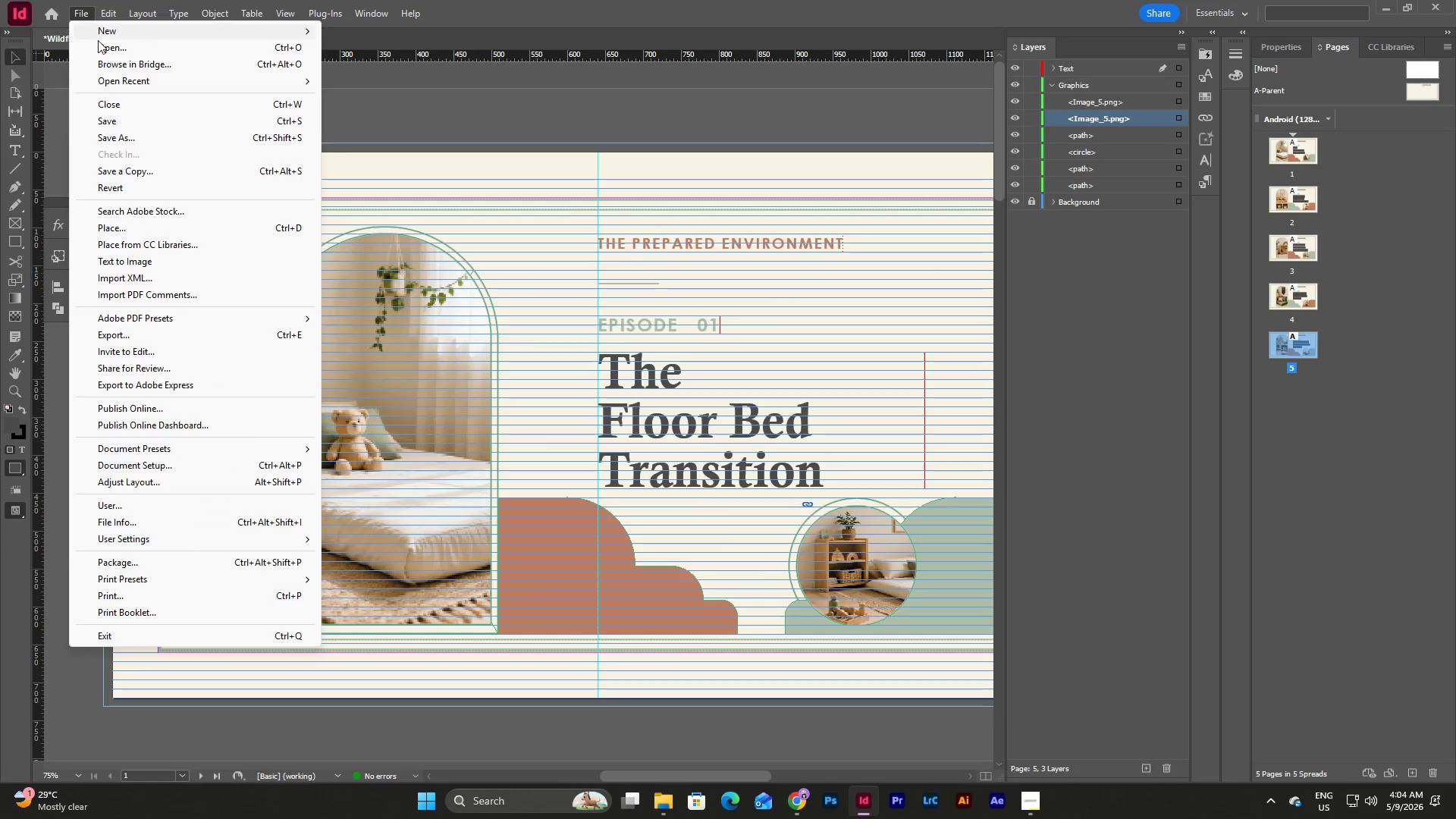 
left_click([122, 121])
 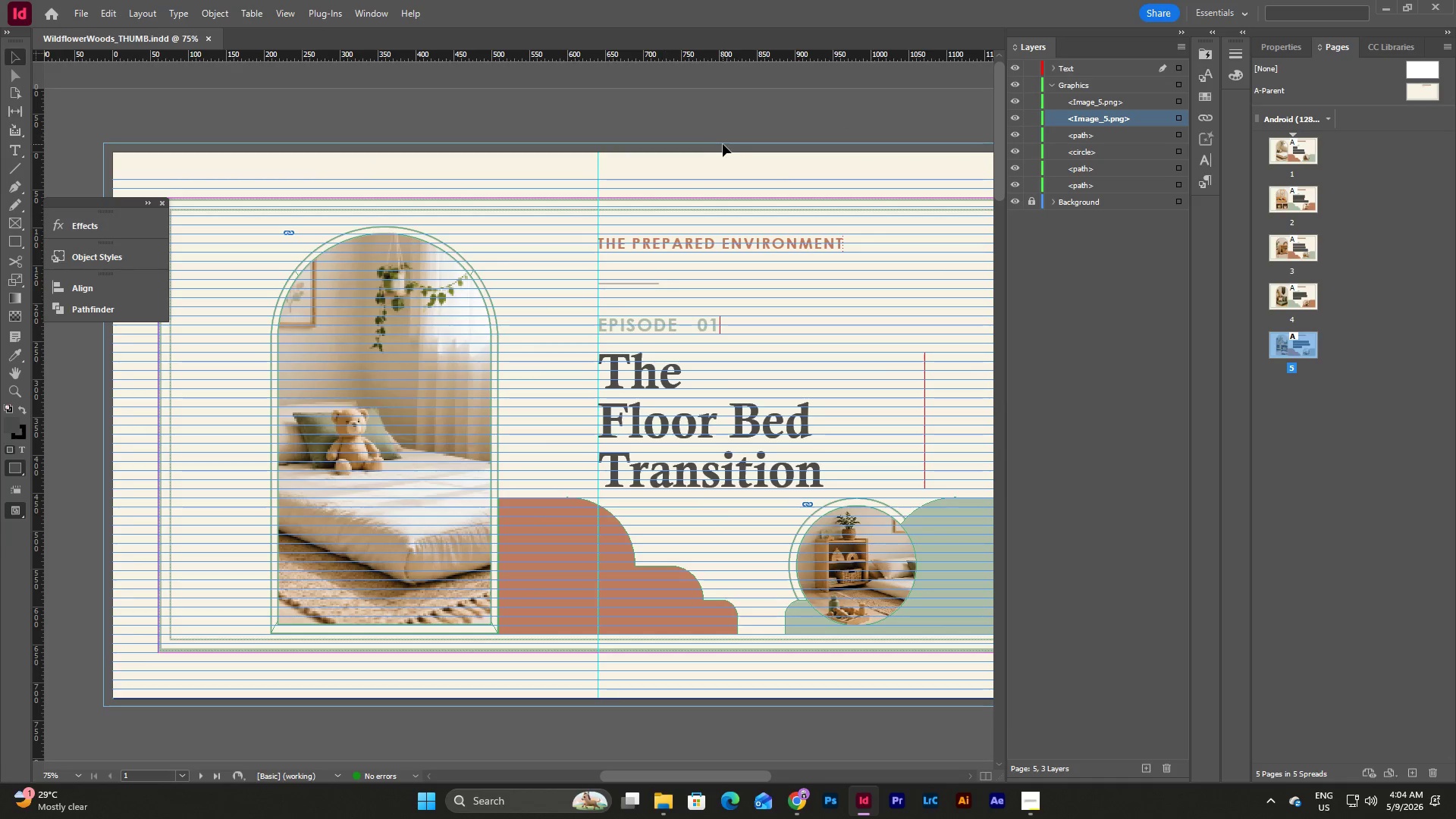 
left_click([783, 166])
 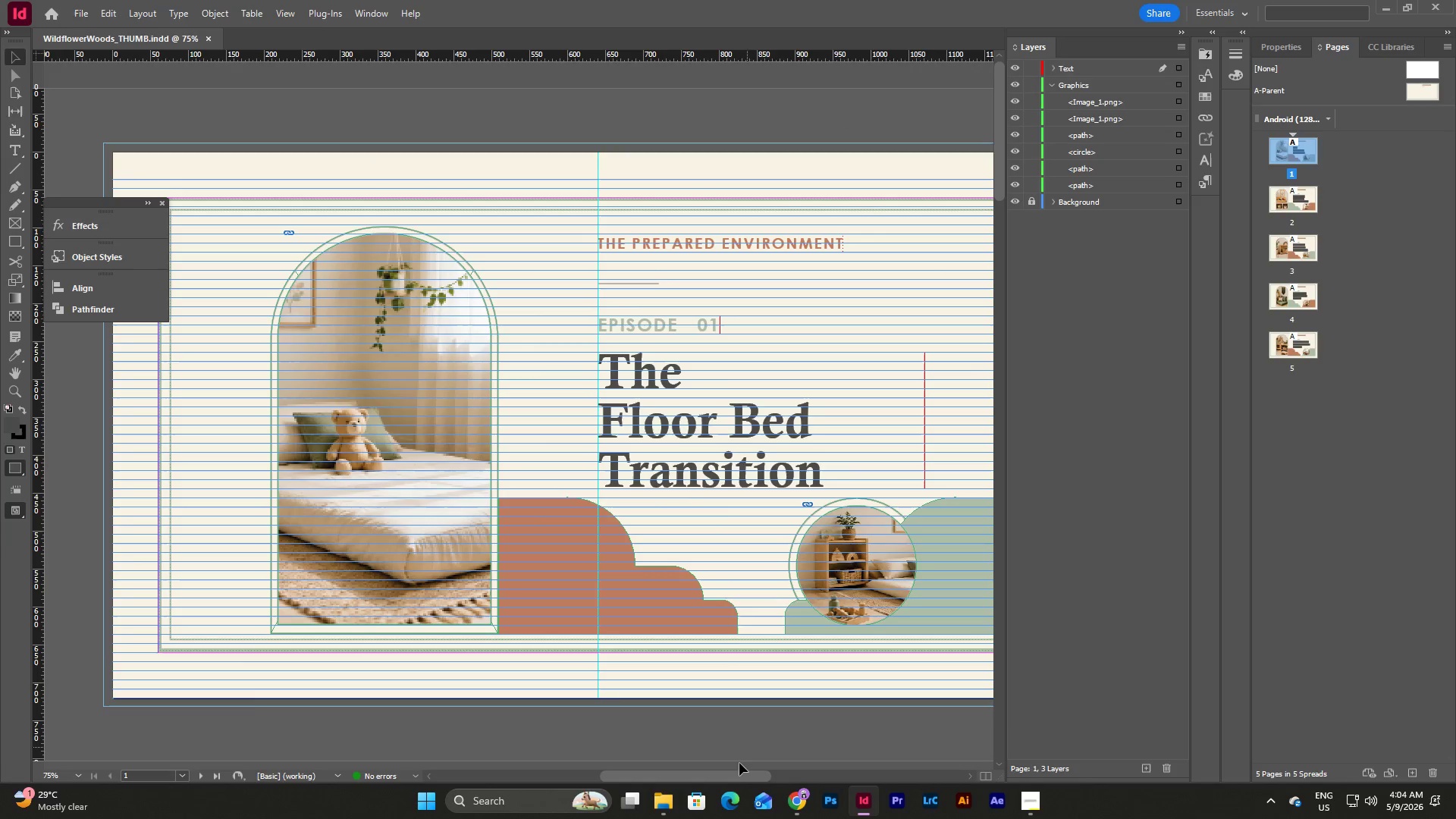 
left_click_drag(start_coordinate=[734, 780], to_coordinate=[761, 764])
 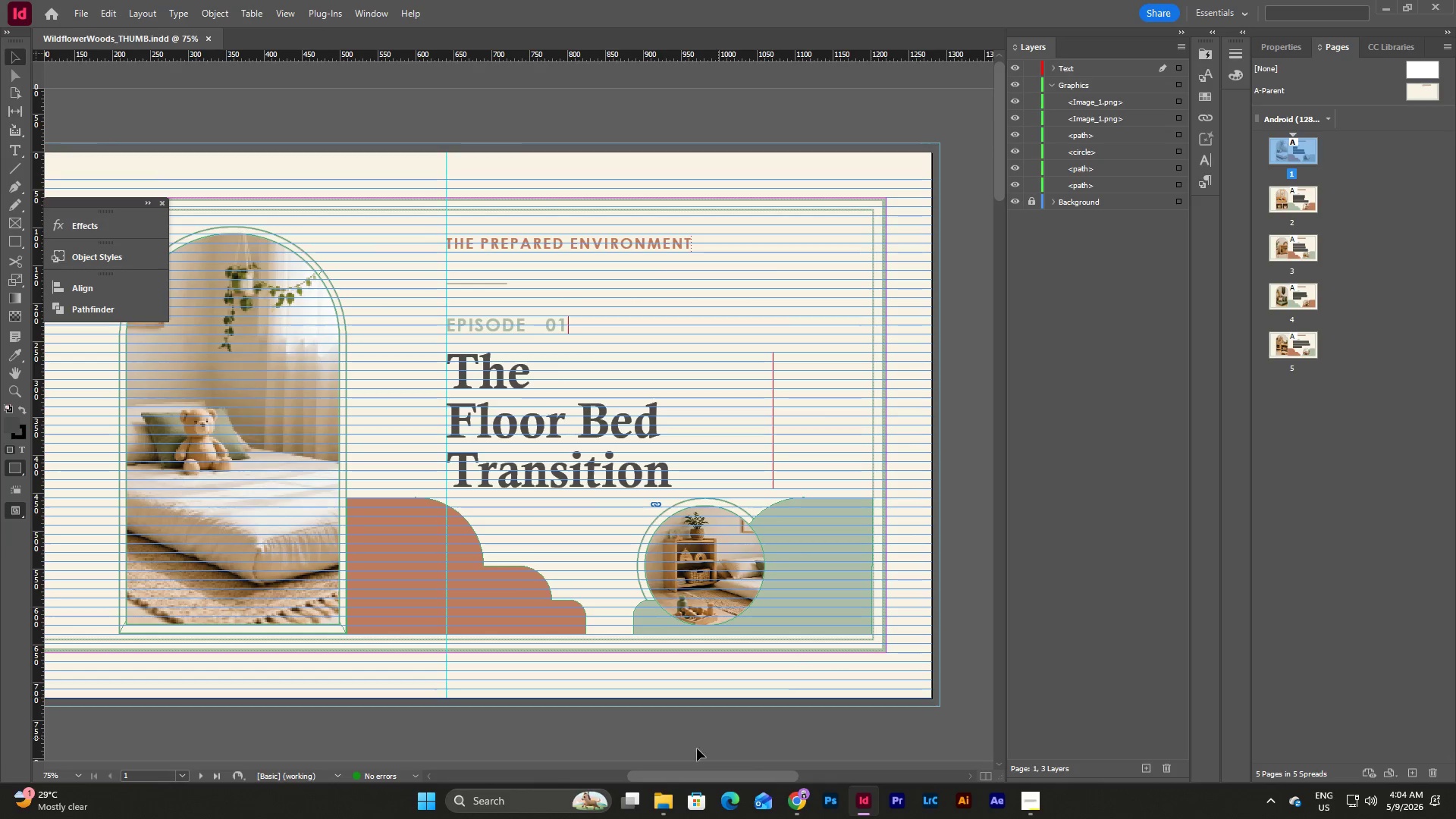 
left_click([811, 670])
 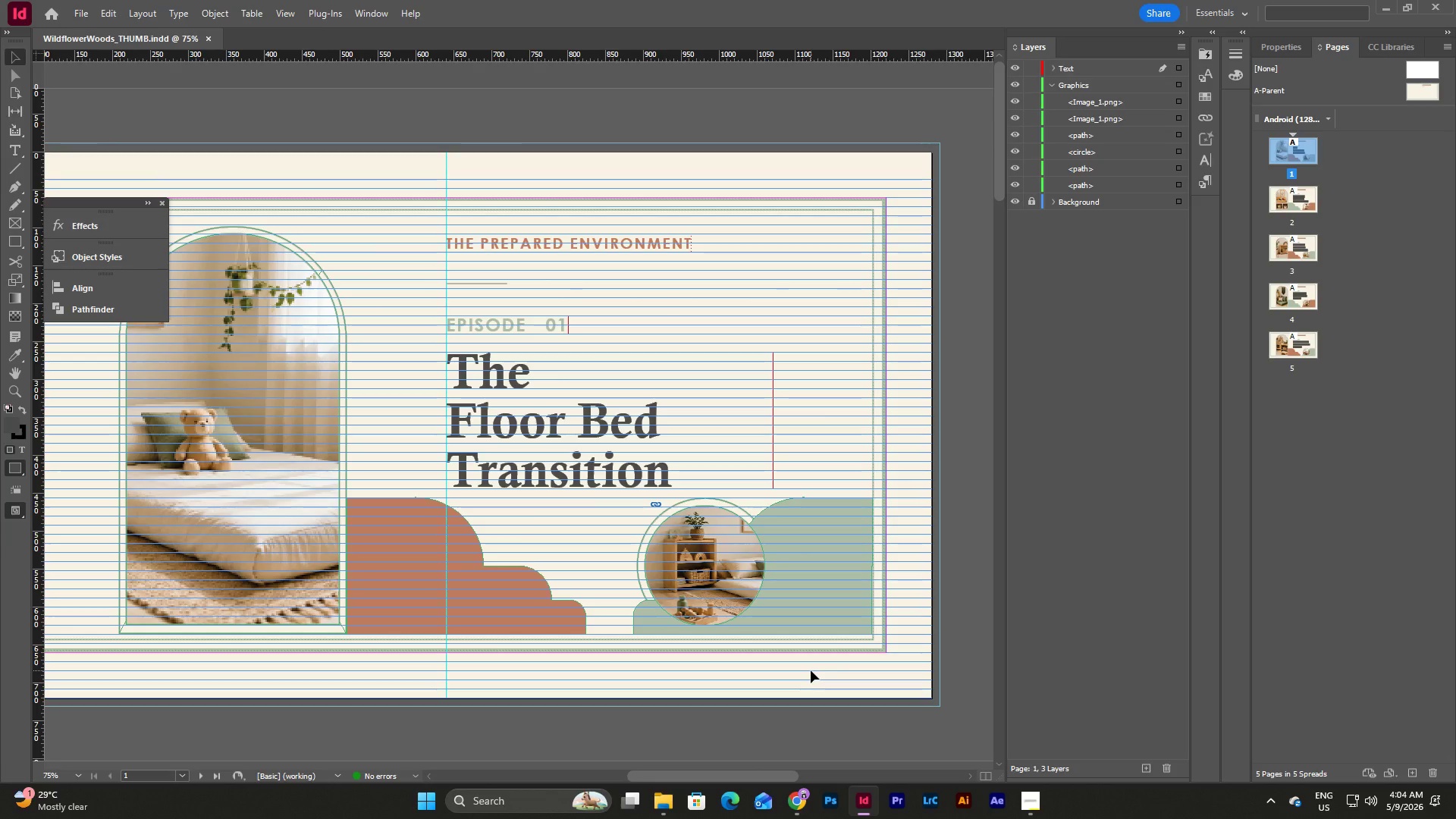 
type(ww)
 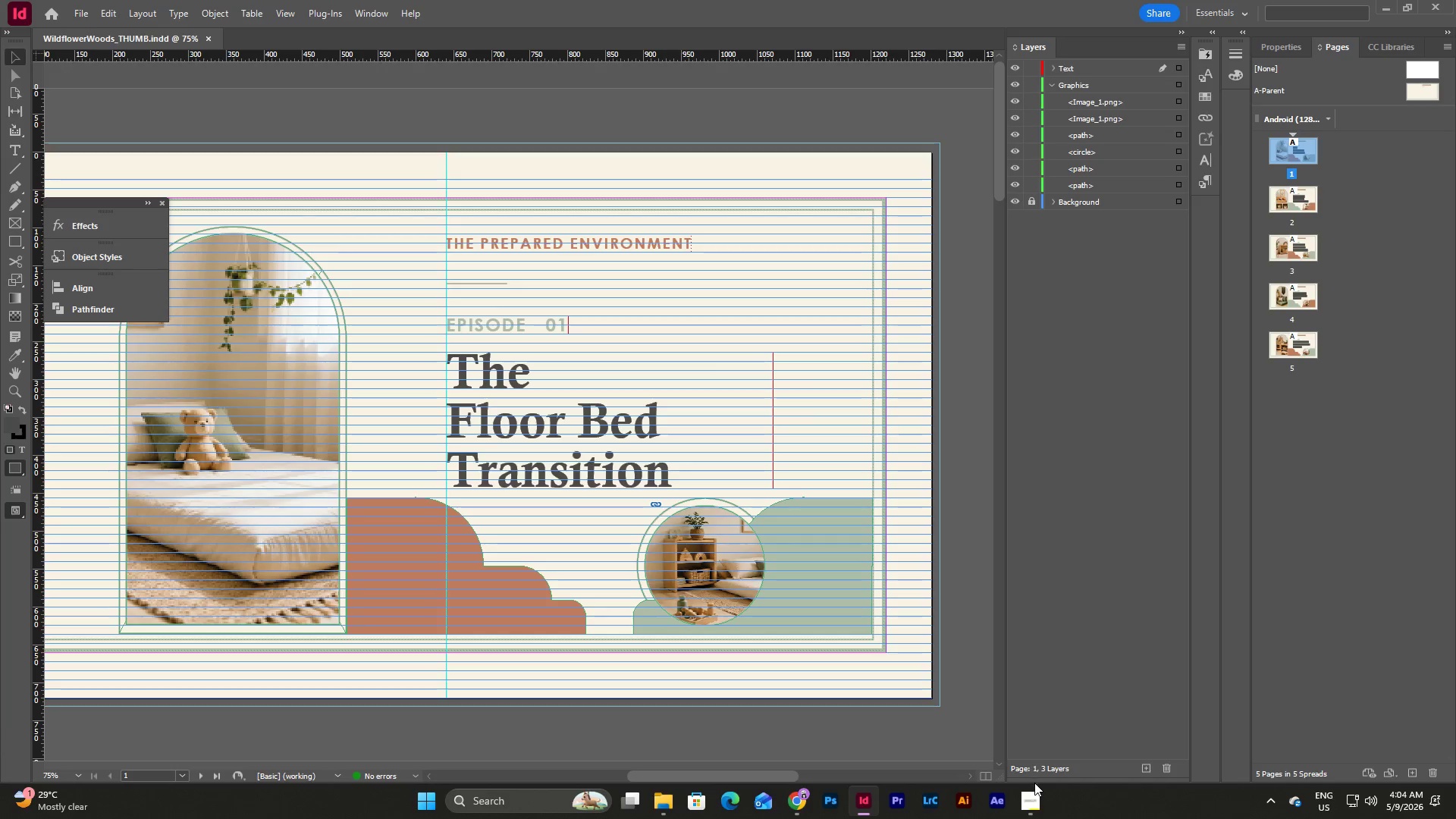 
left_click([1031, 802])